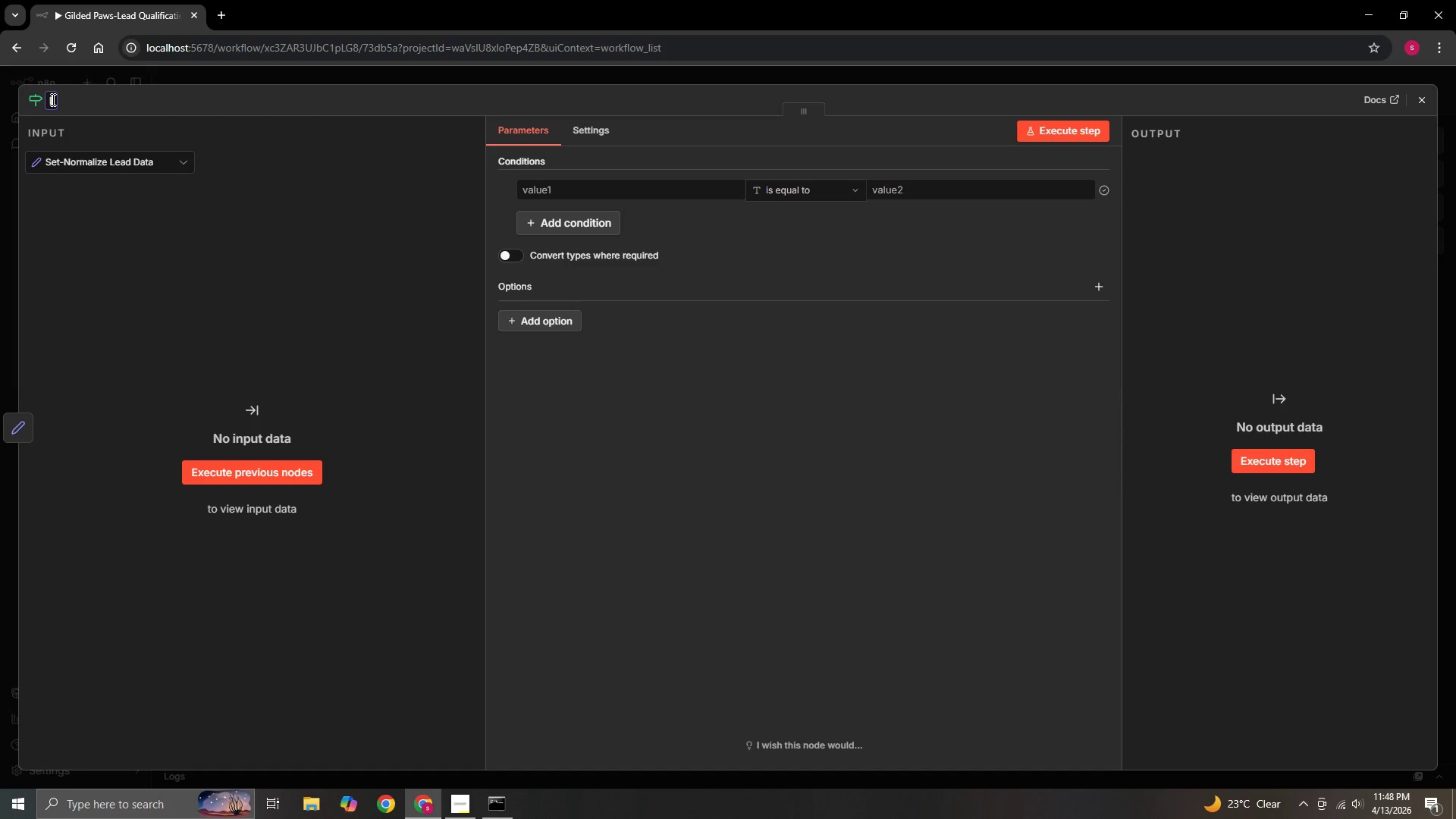 
key(F)
 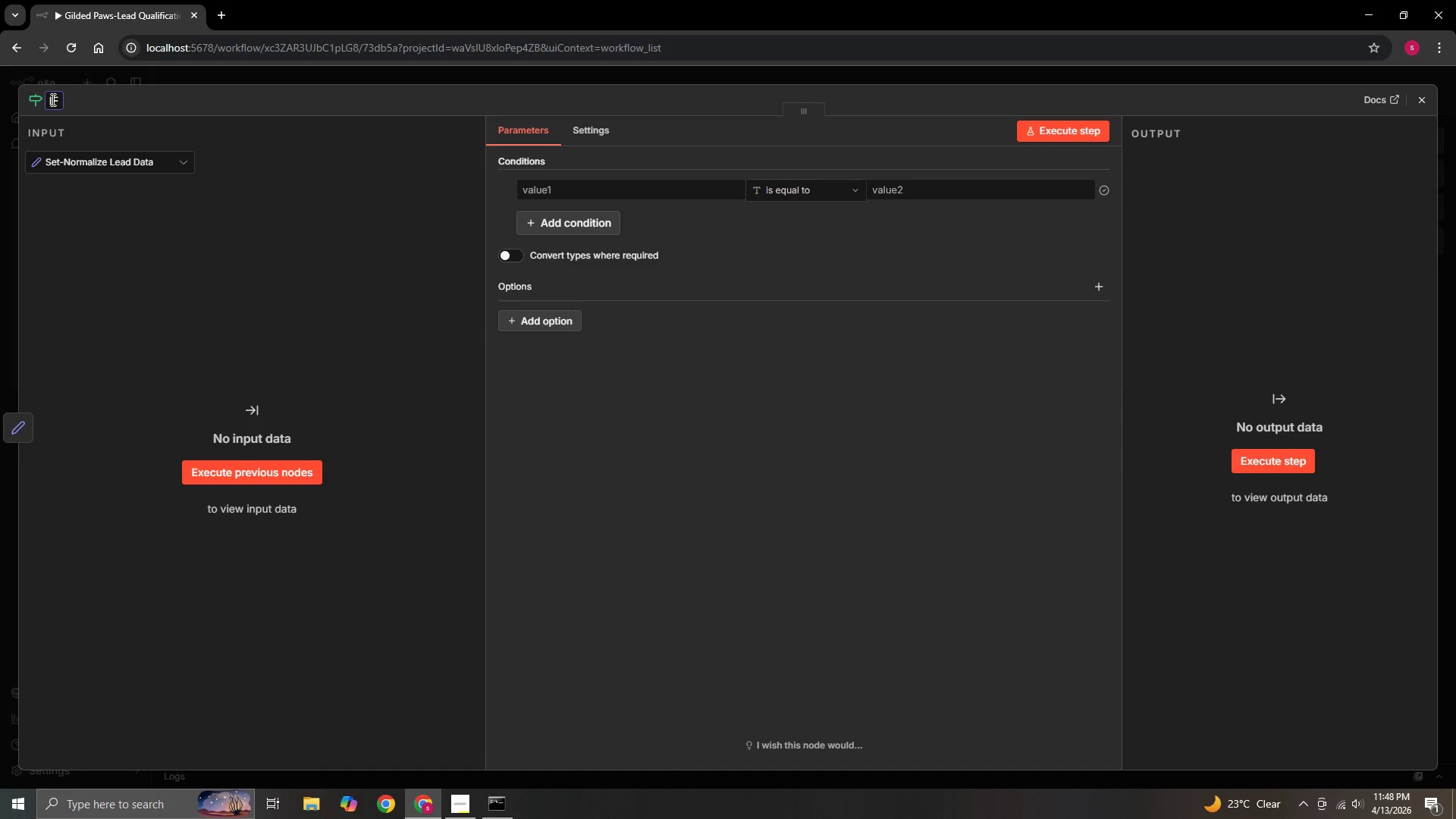 
key(Minus)
 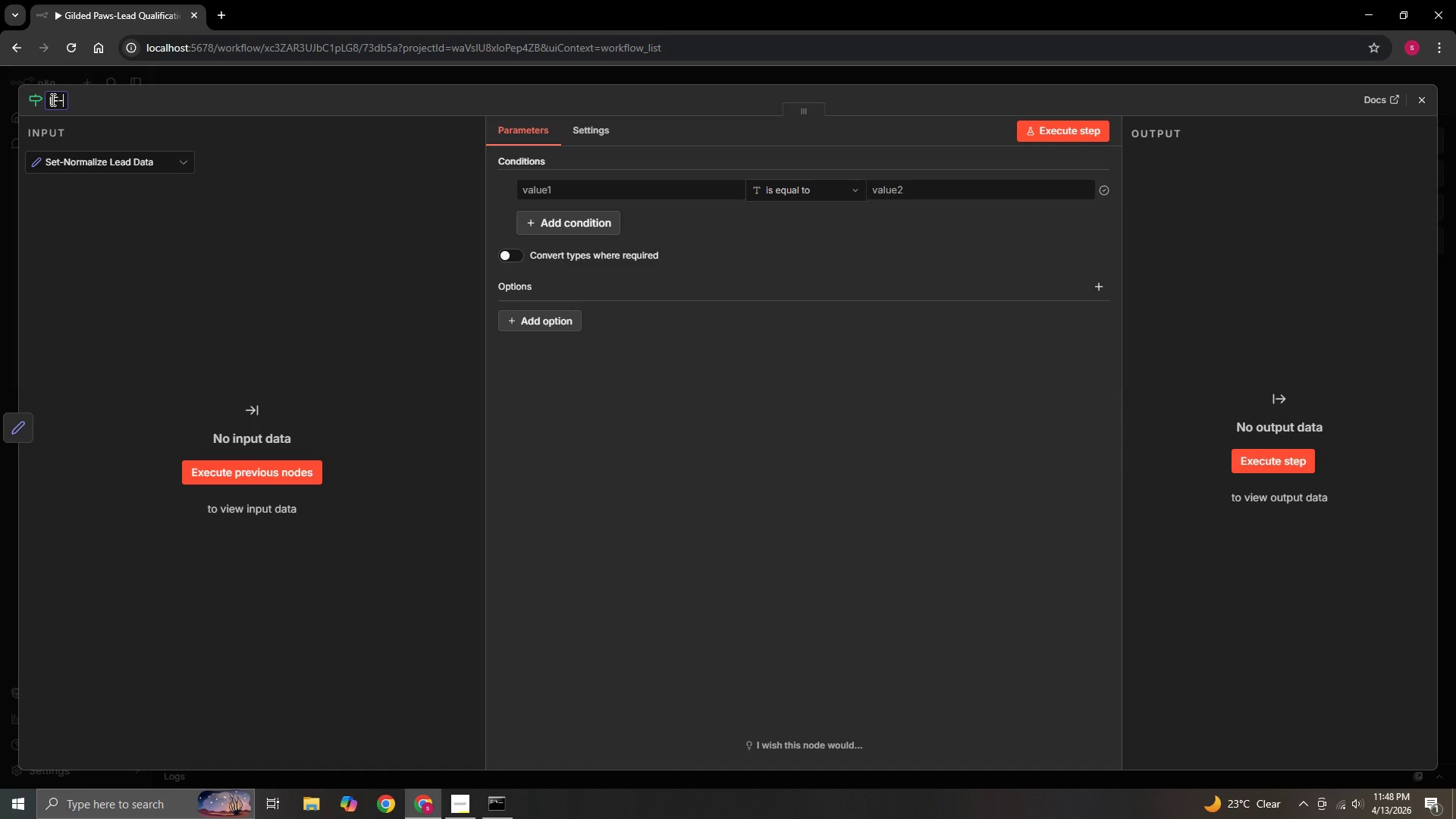 
key(CapsLock)
 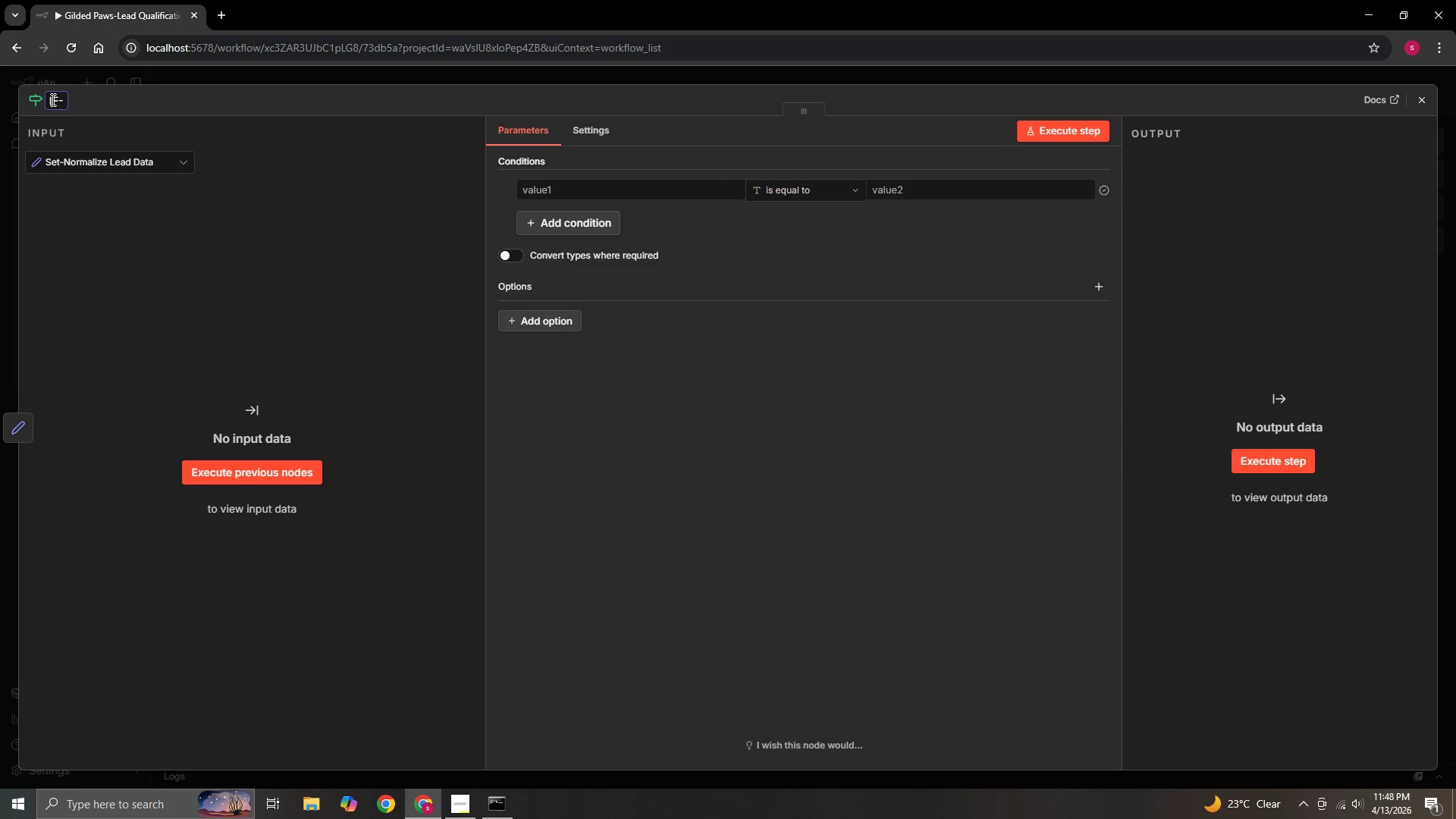 
key(D)
 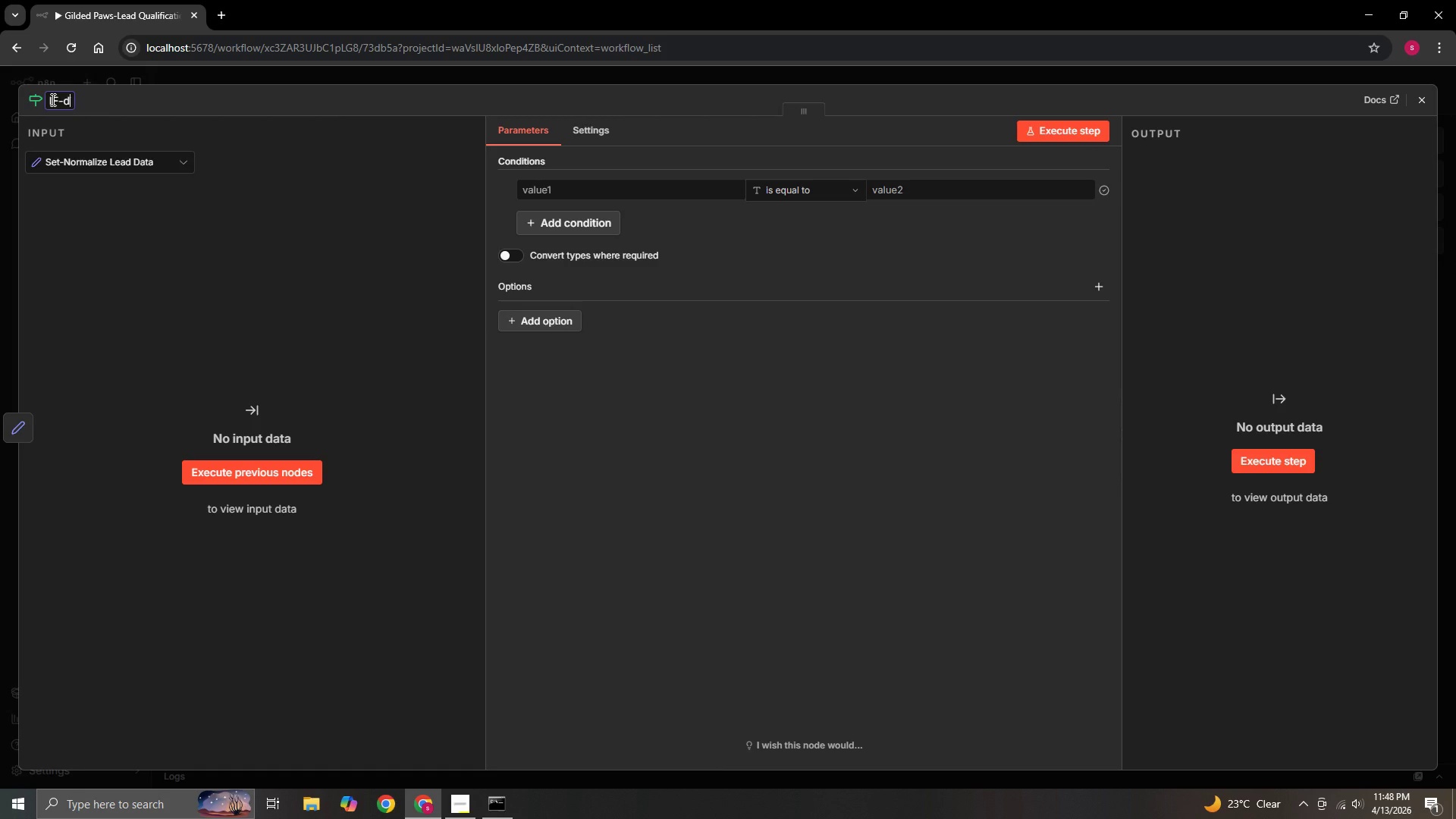 
key(CapsLock)
 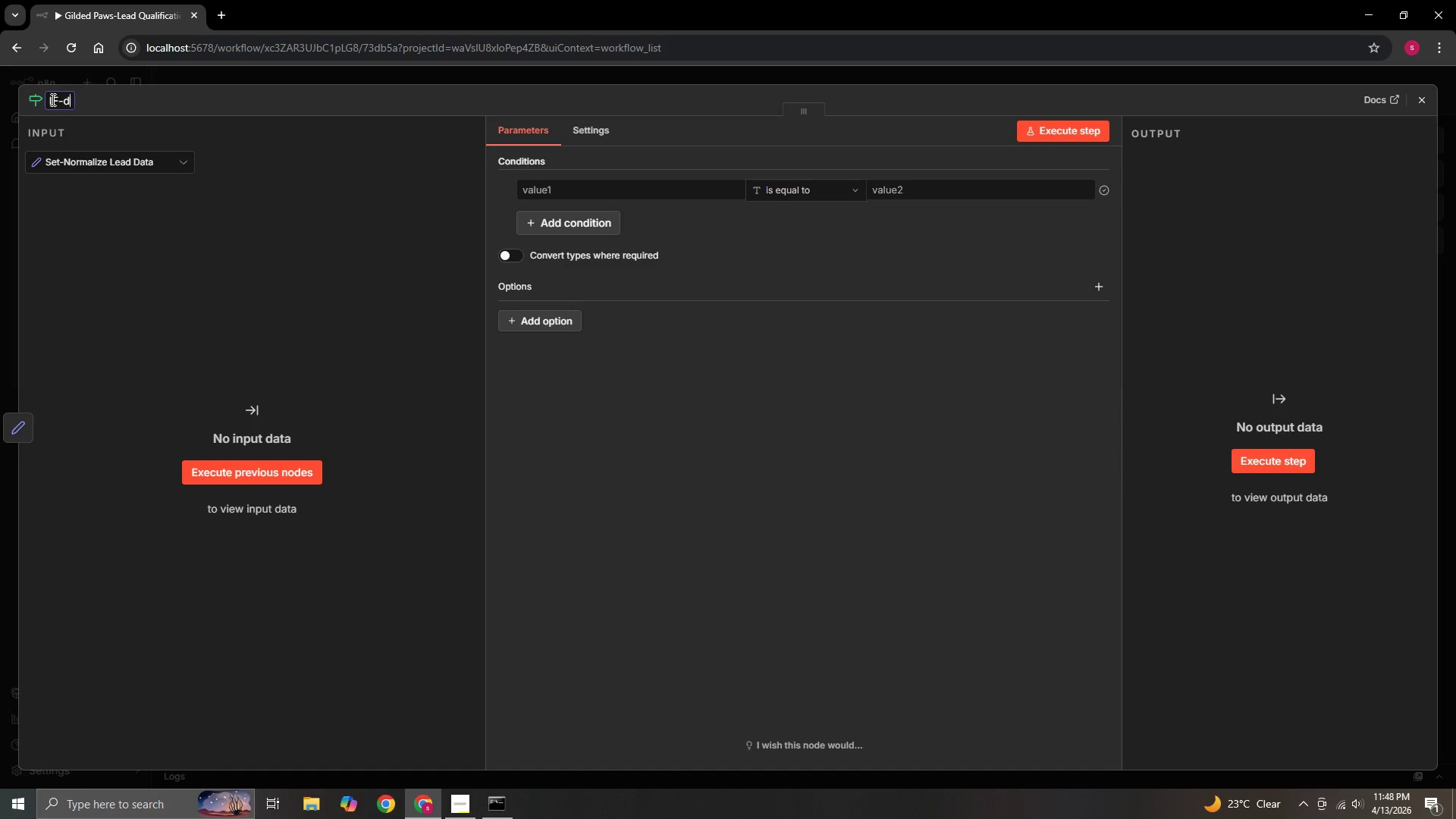 
type(OG)
key(Backspace)
key(Backspace)
key(Backspace)
type(d)
key(Backspace)
type(Dog or )
 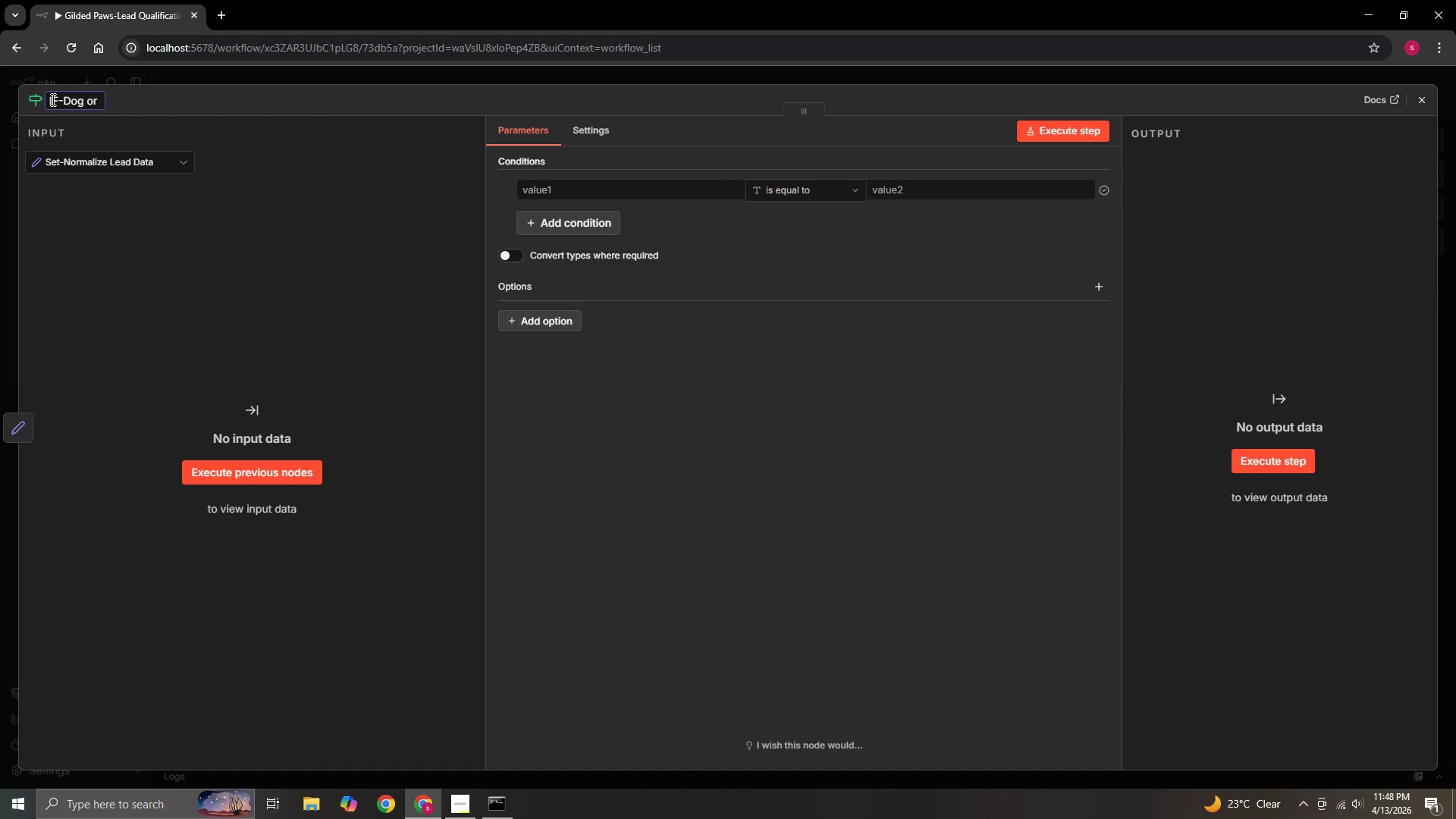 
type(Cat)
 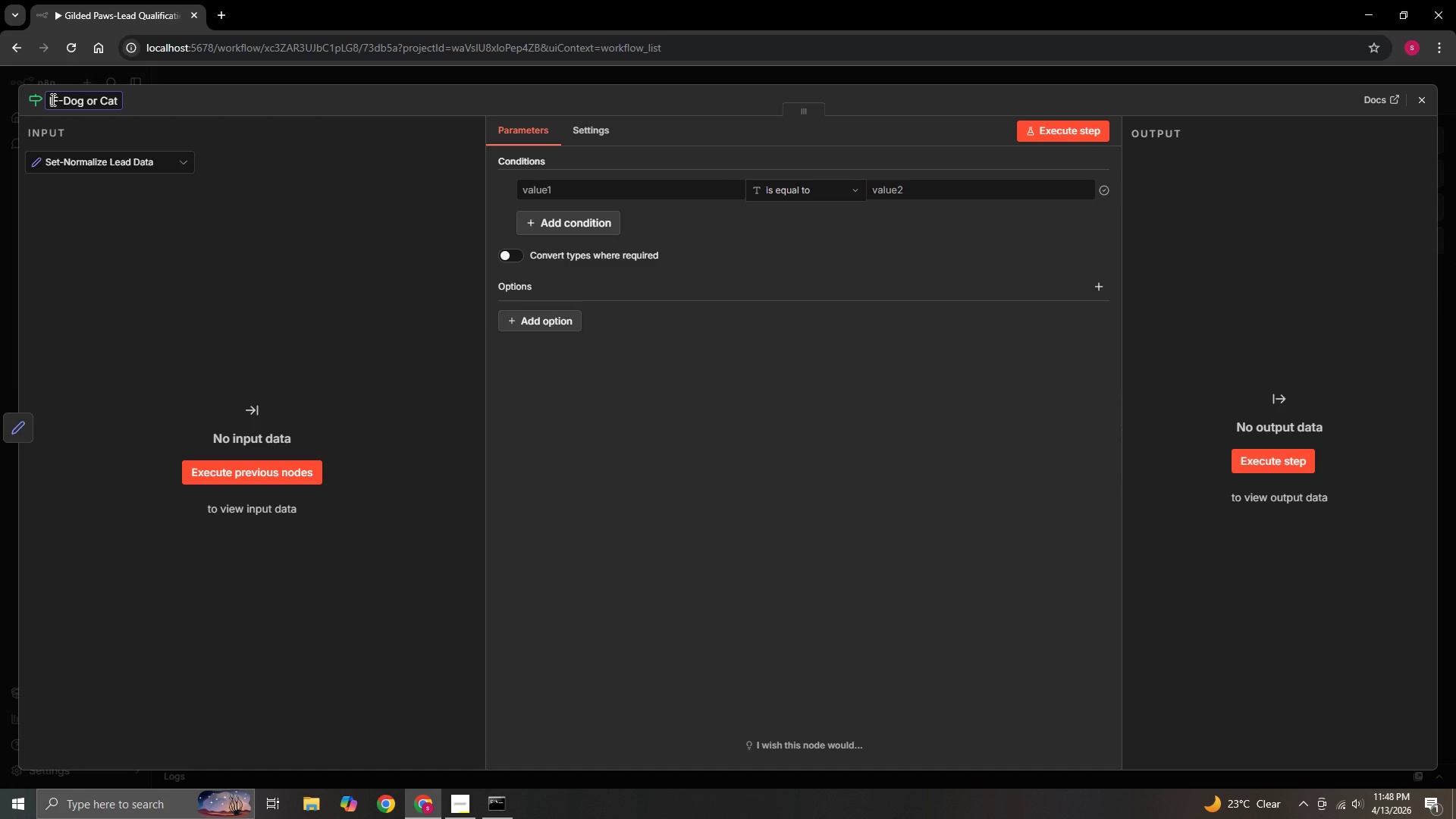 
wait(14.24)
 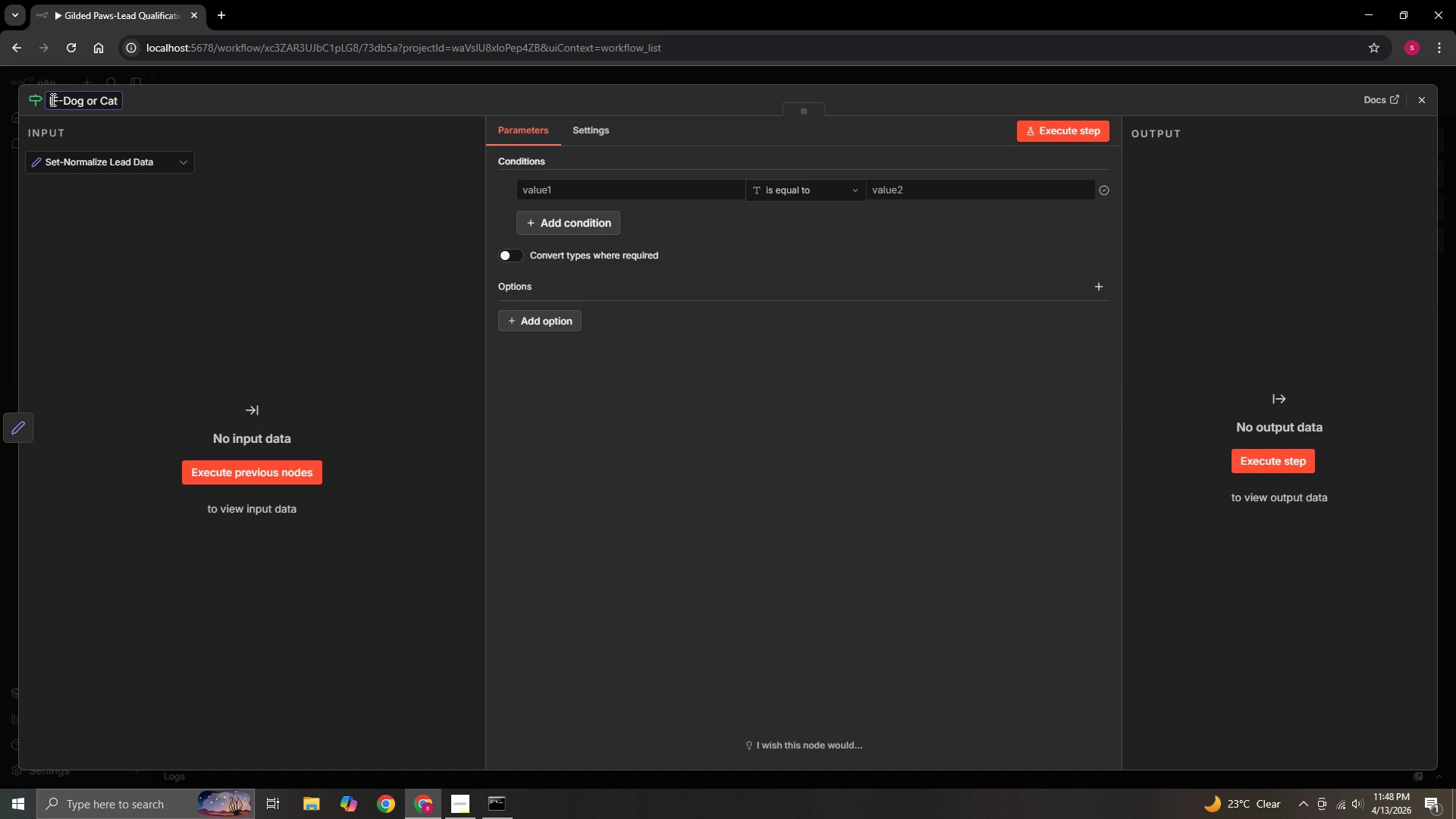 
key(Slash)
 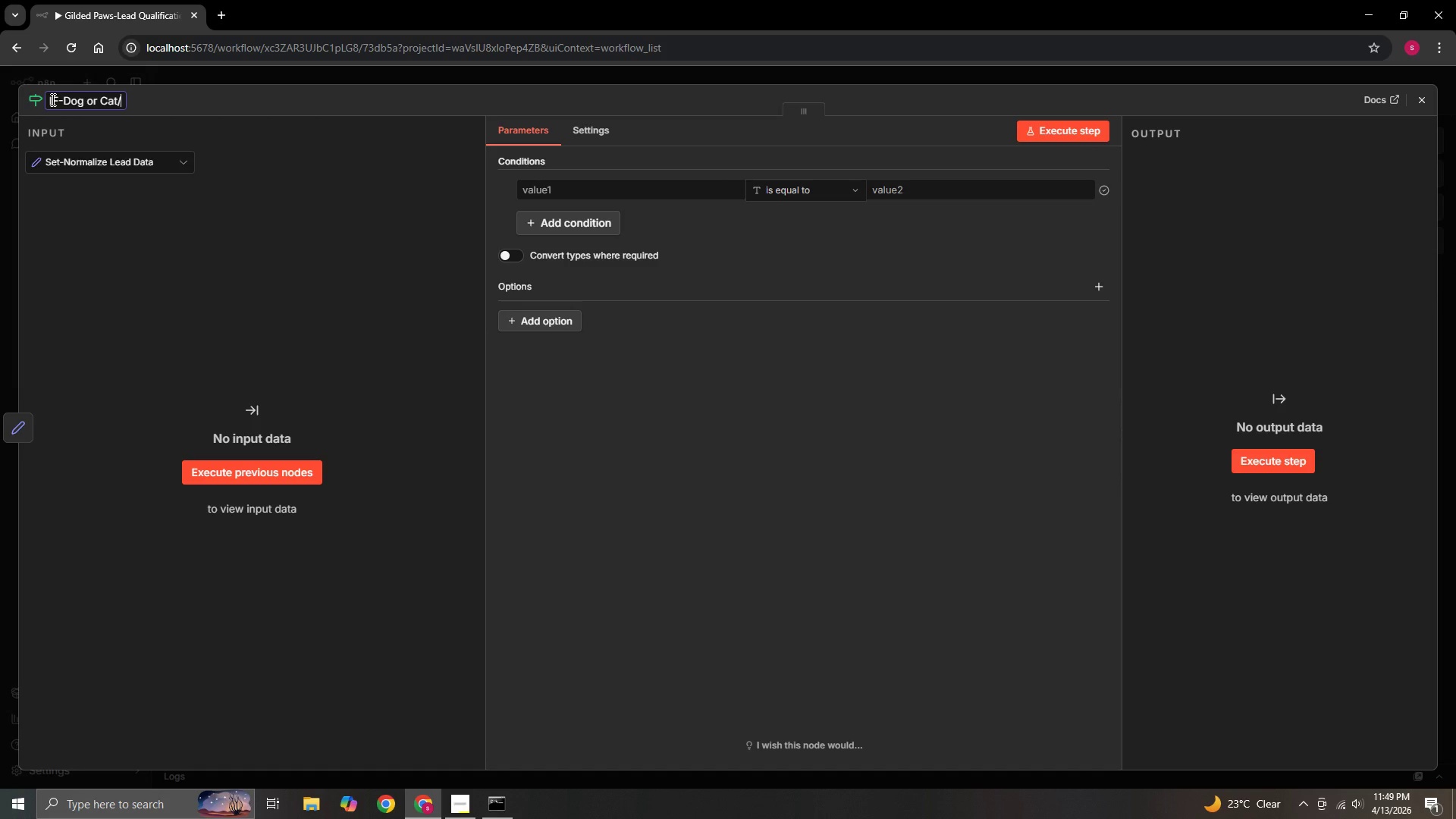 
key(Backspace)
 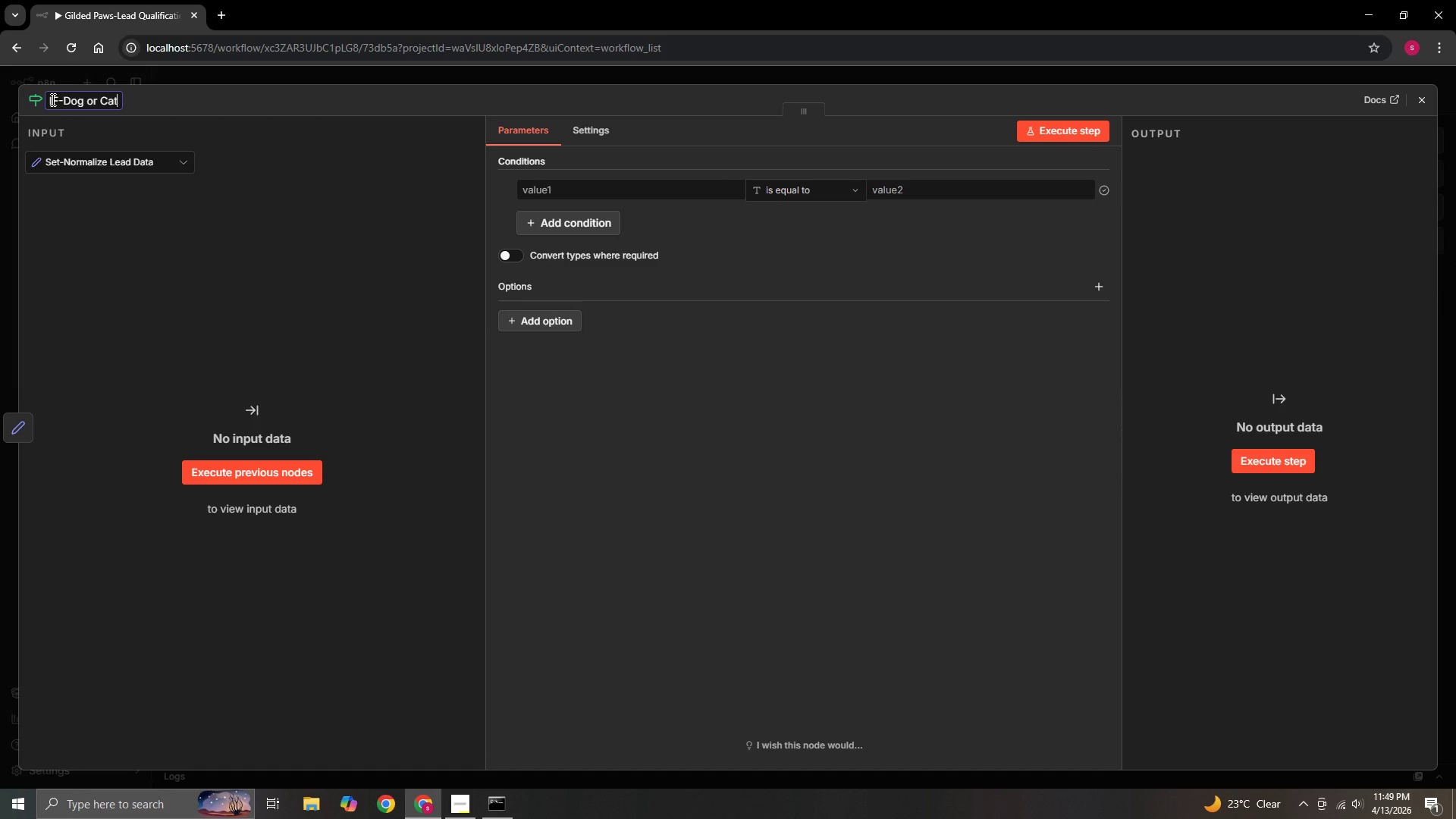 
key(Shift+Slash)
 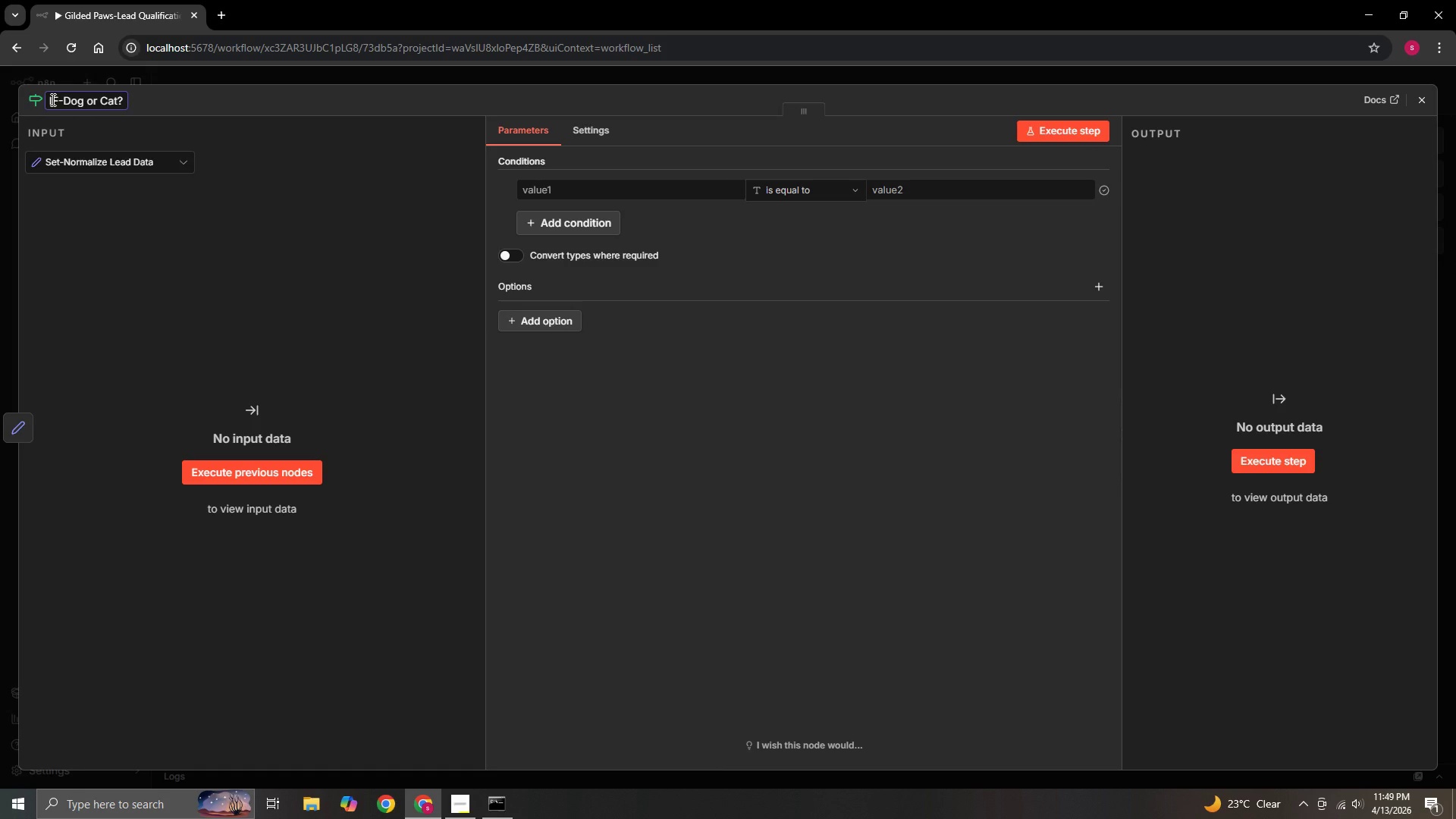 
wait(8.05)
 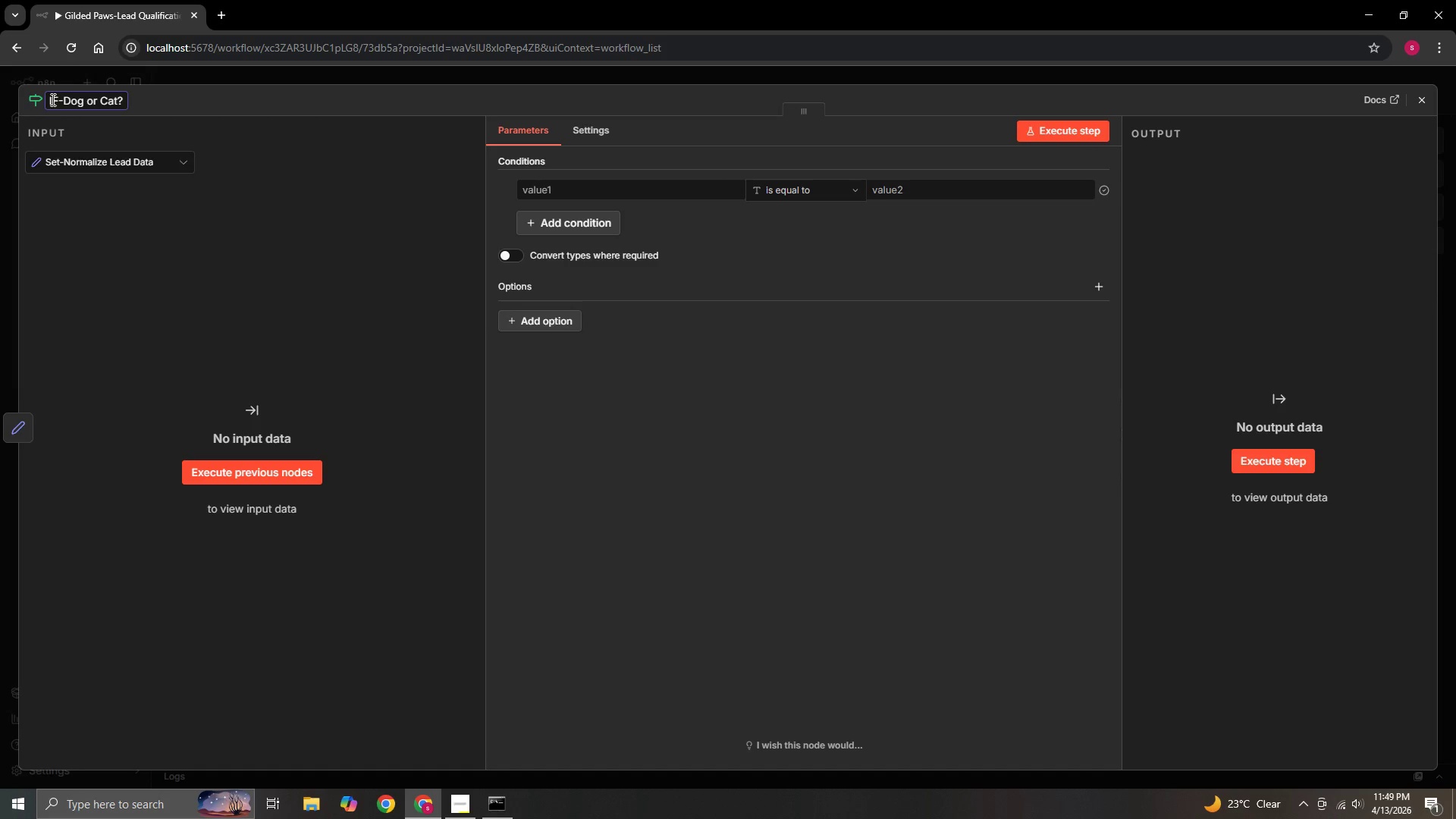 
key(Shift+9)
 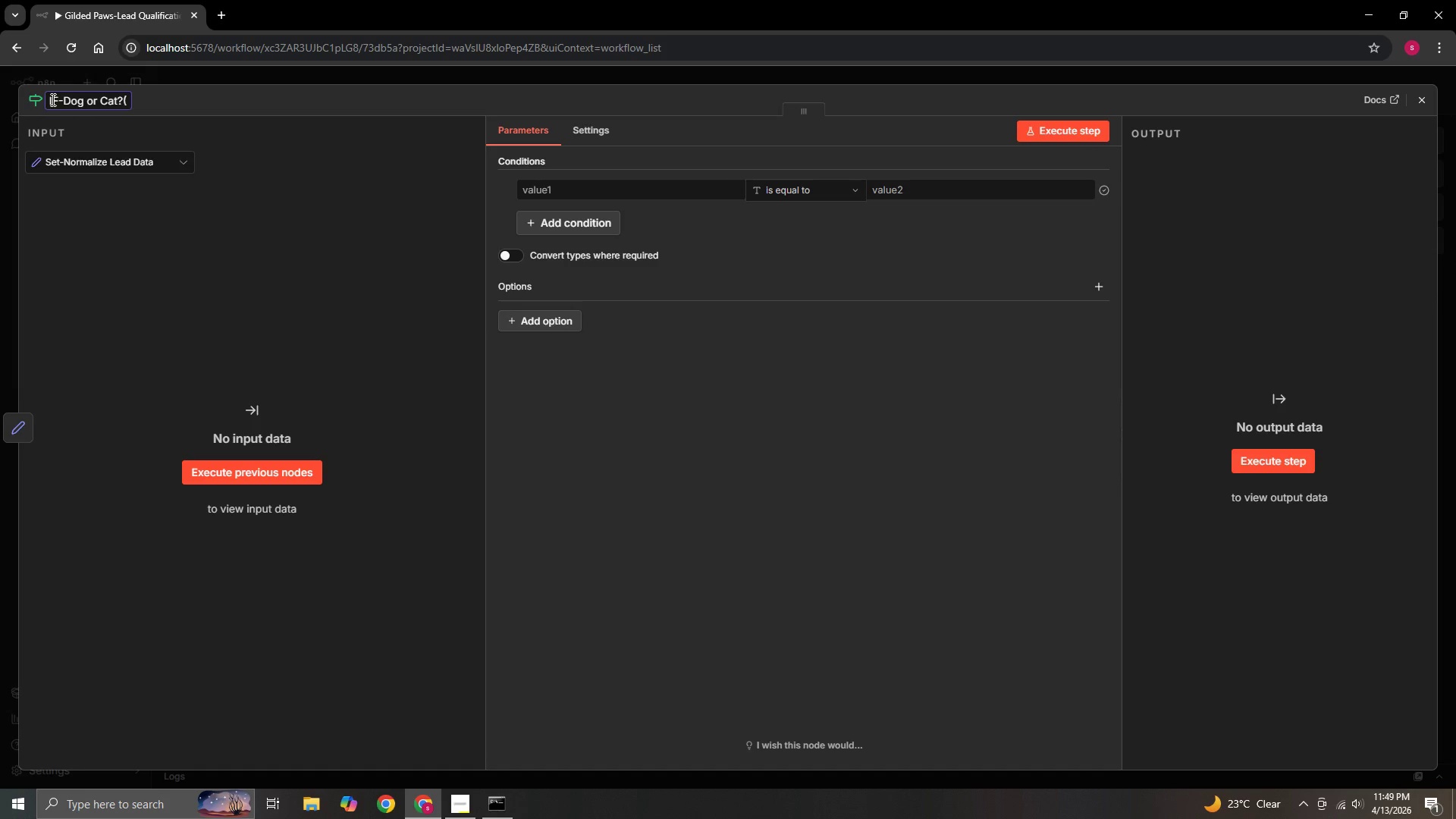 
type(Reject))
 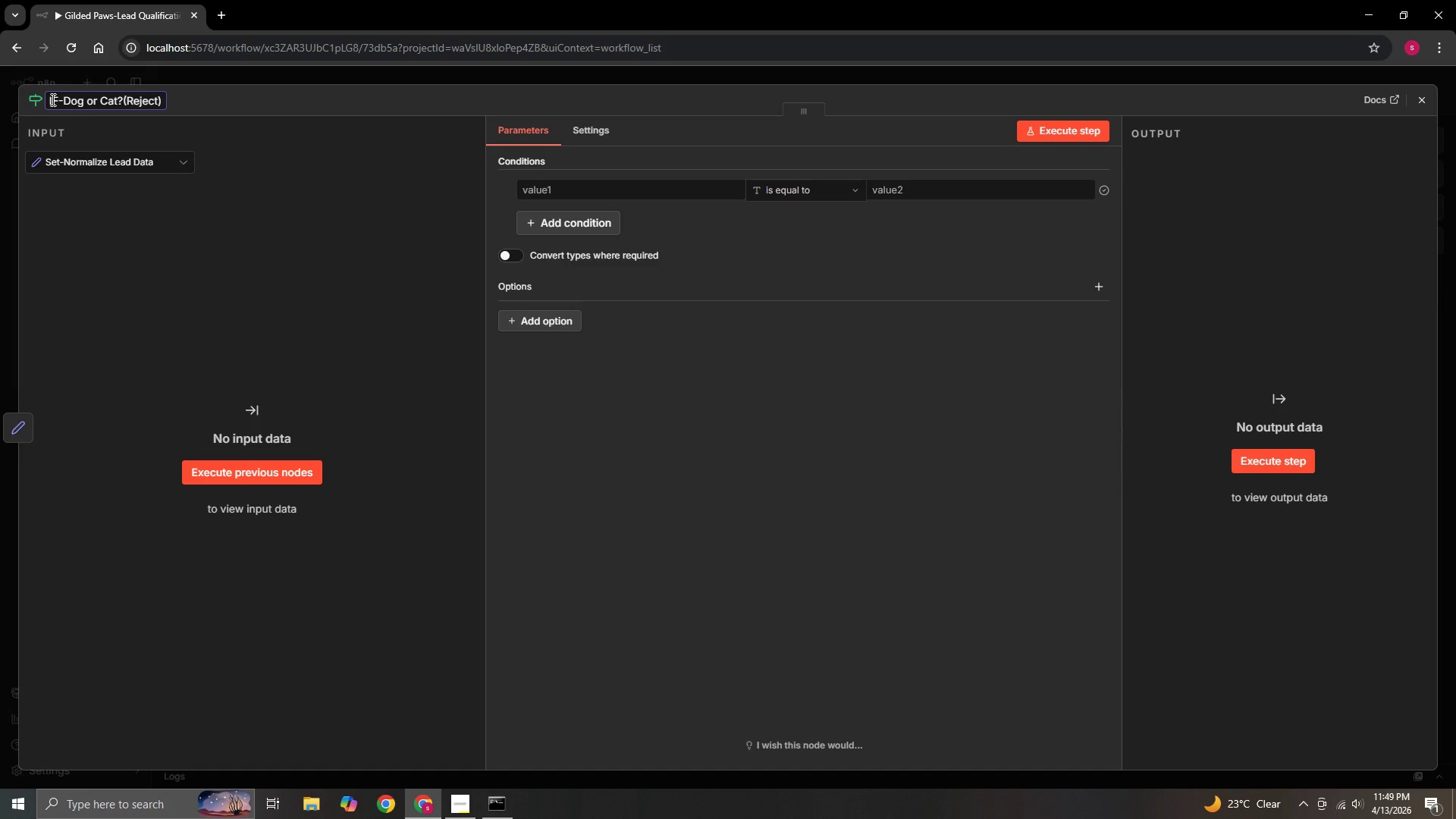 
wait(25.12)
 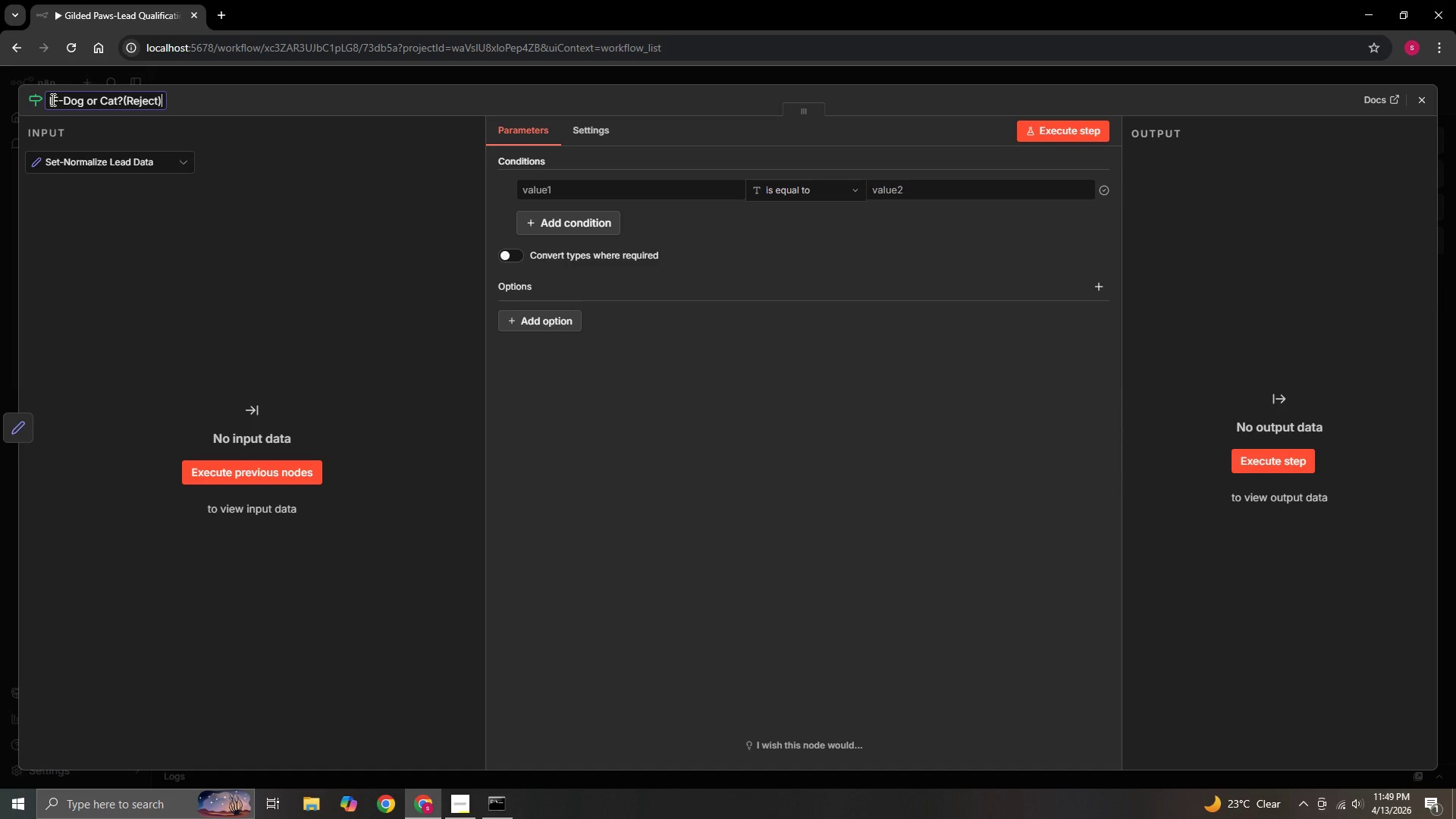 
left_click([855, 190])
 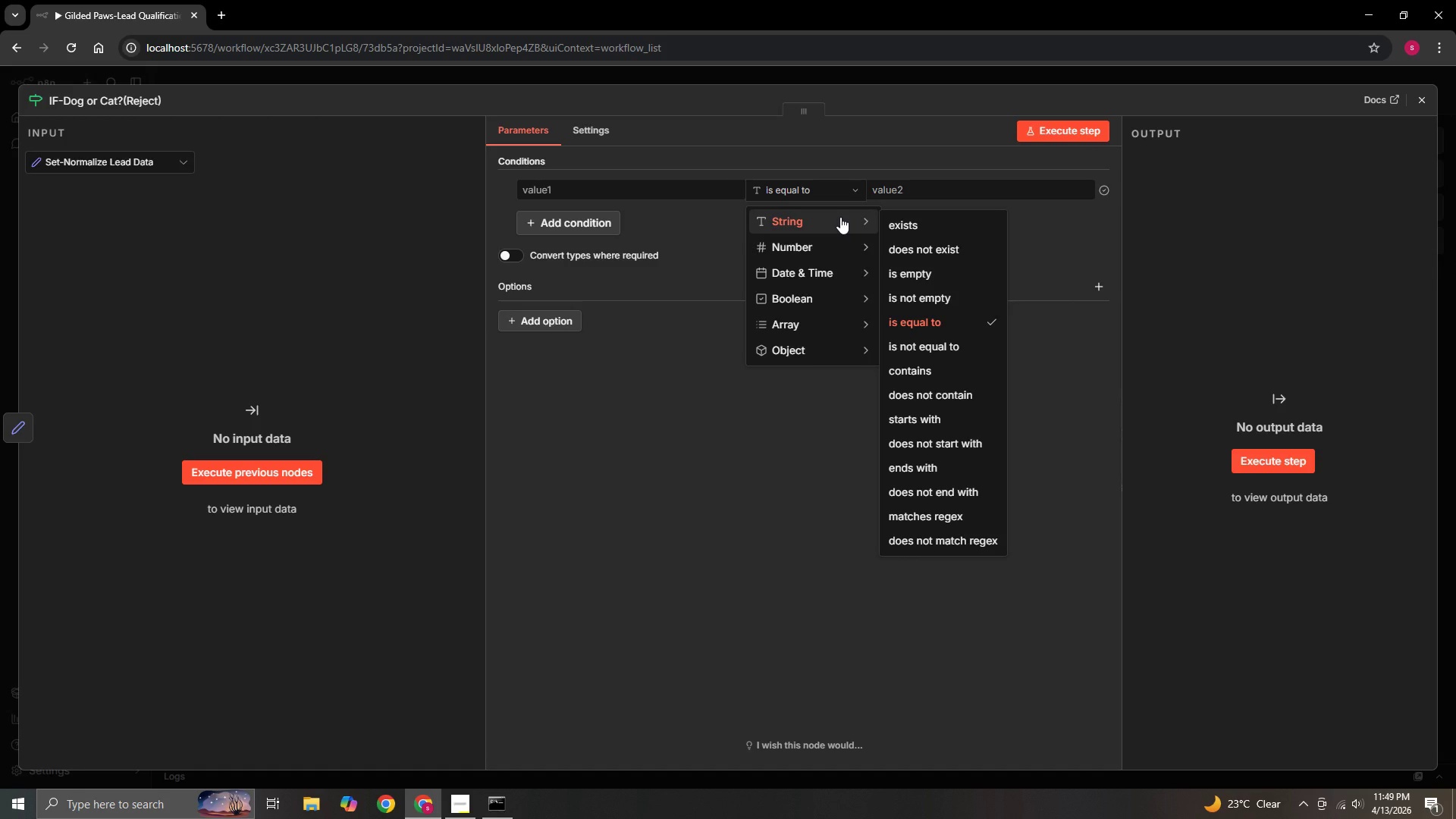 
wait(8.17)
 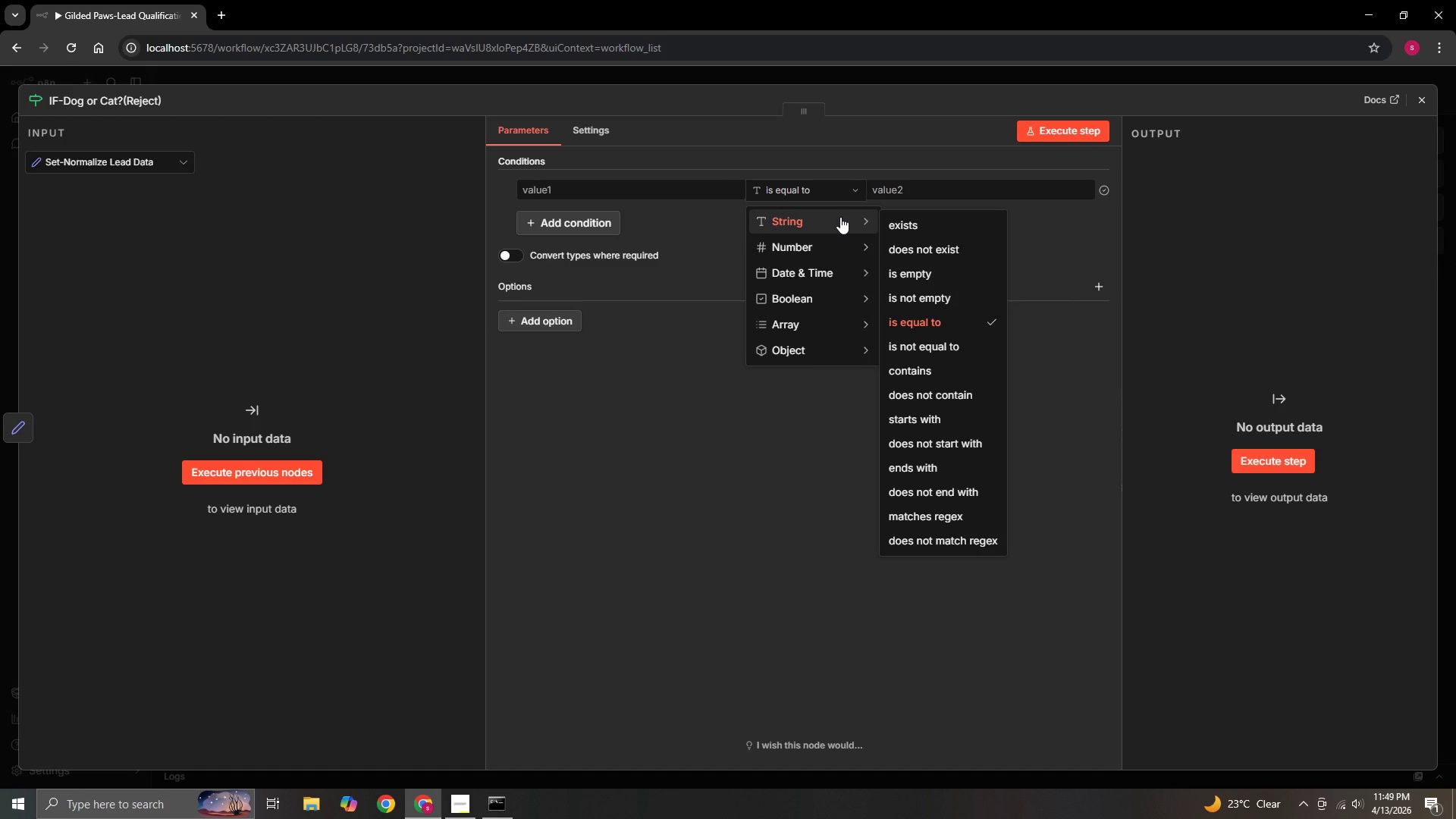 
left_click([942, 325])
 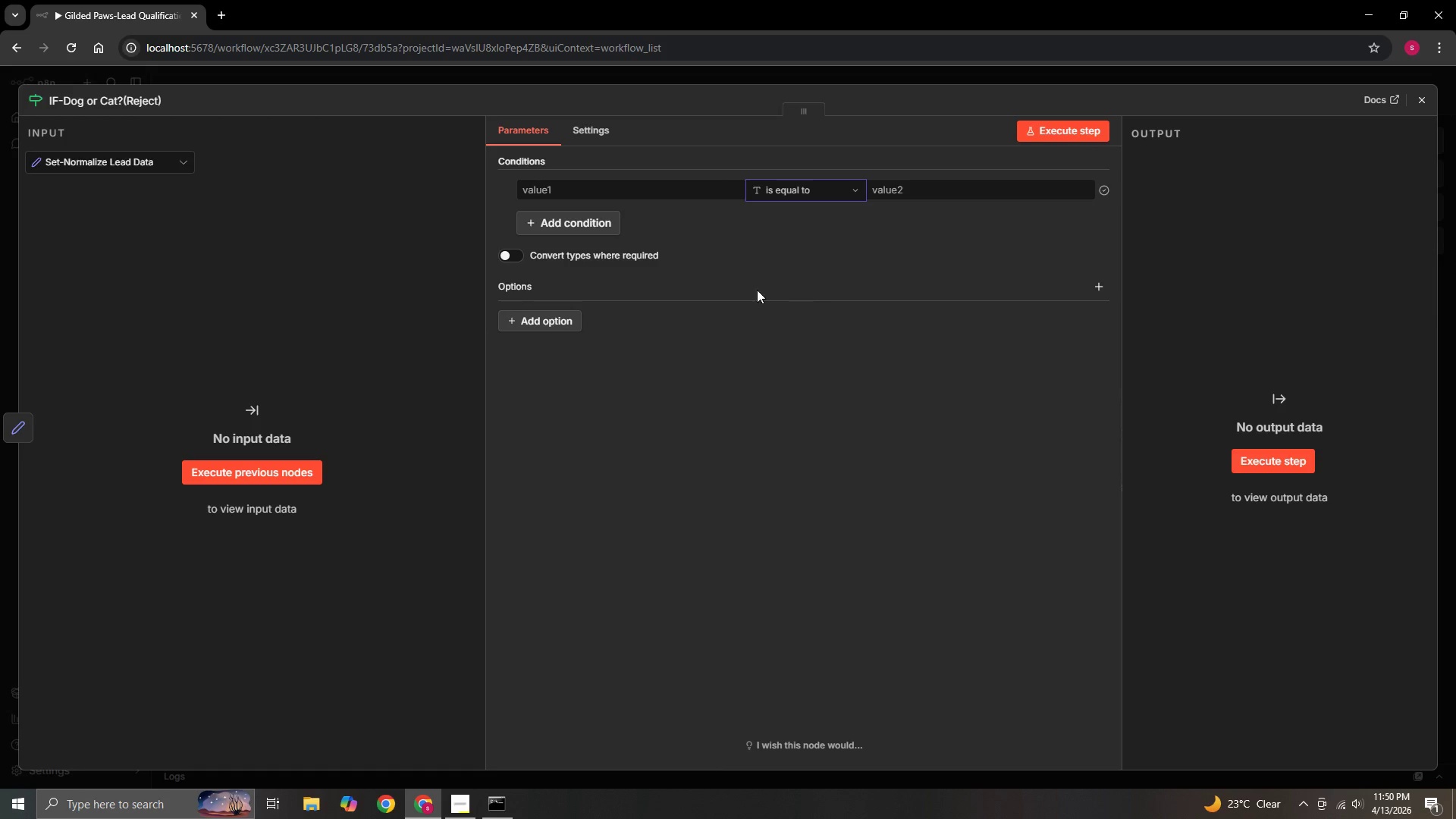 
wait(7.22)
 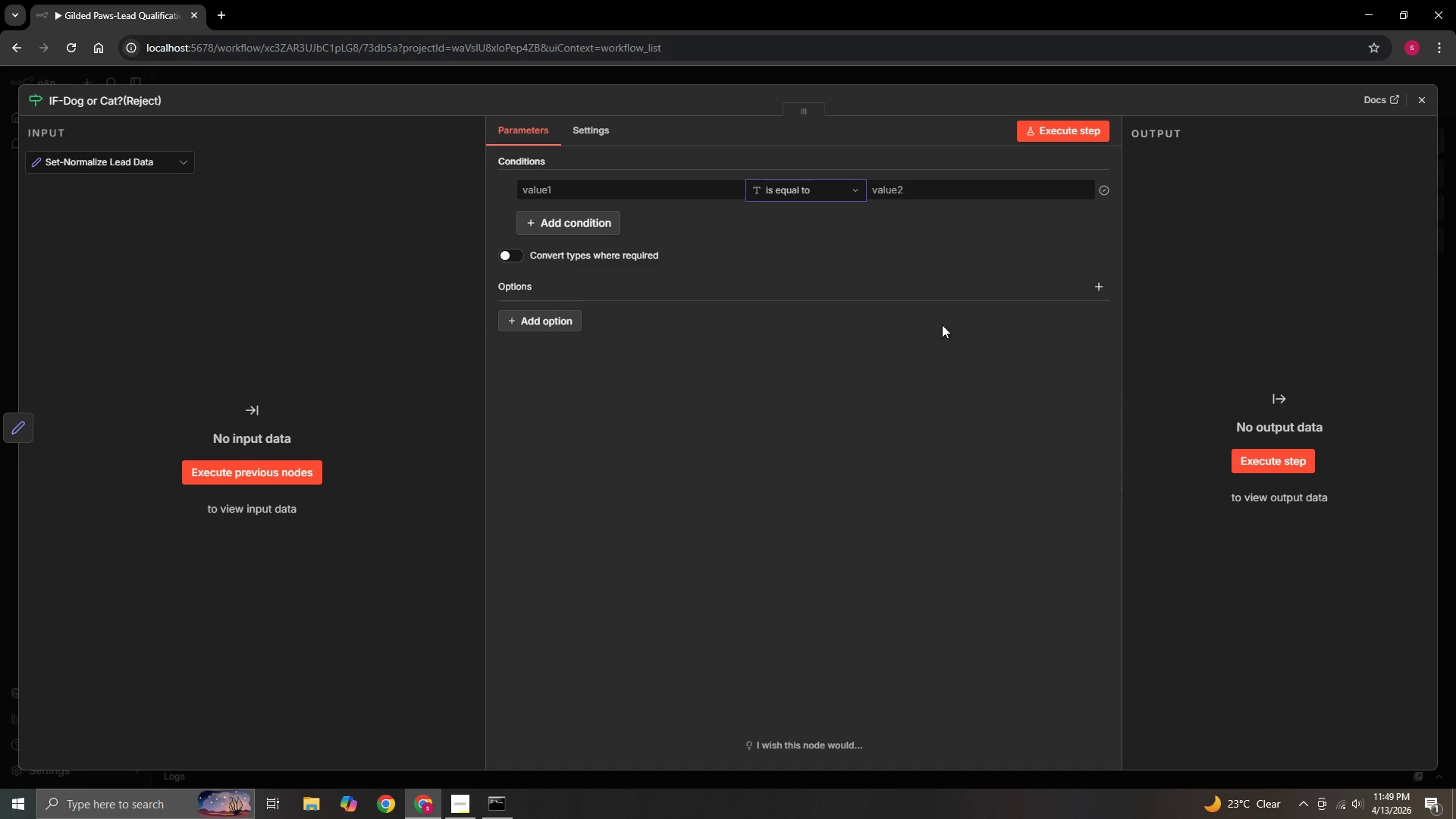 
left_click([562, 220])
 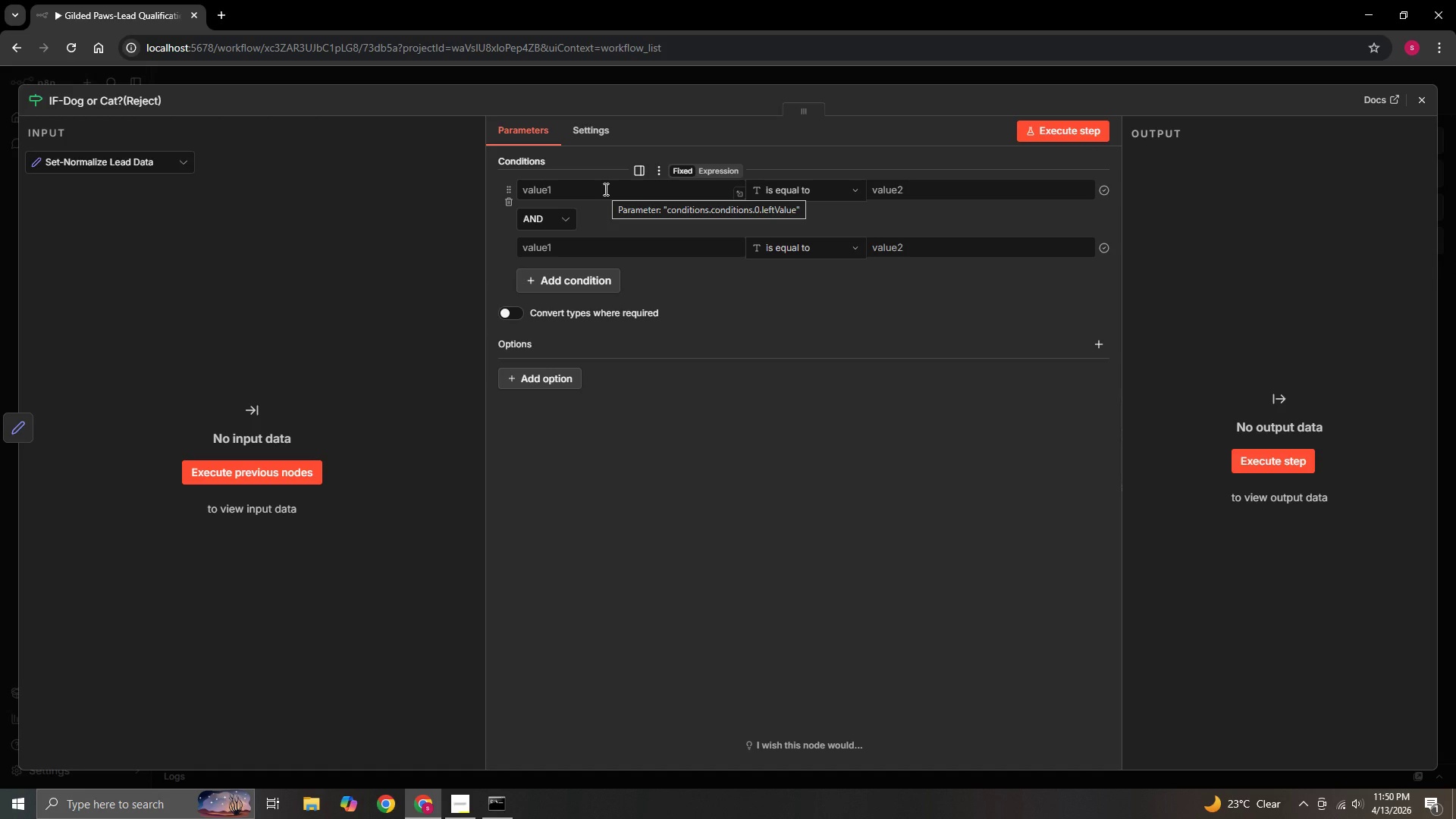 
wait(36.03)
 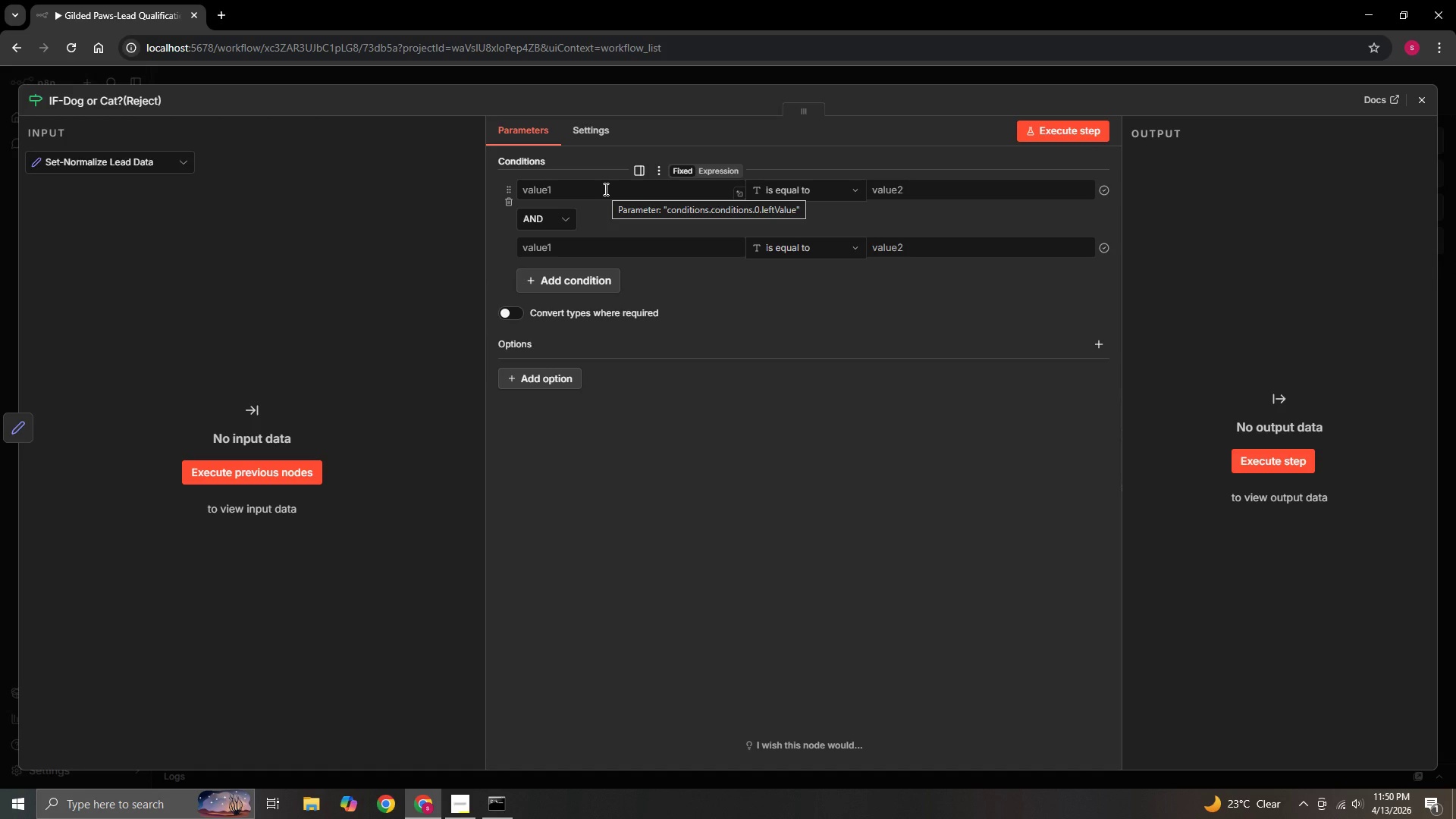 
left_click([575, 194])
 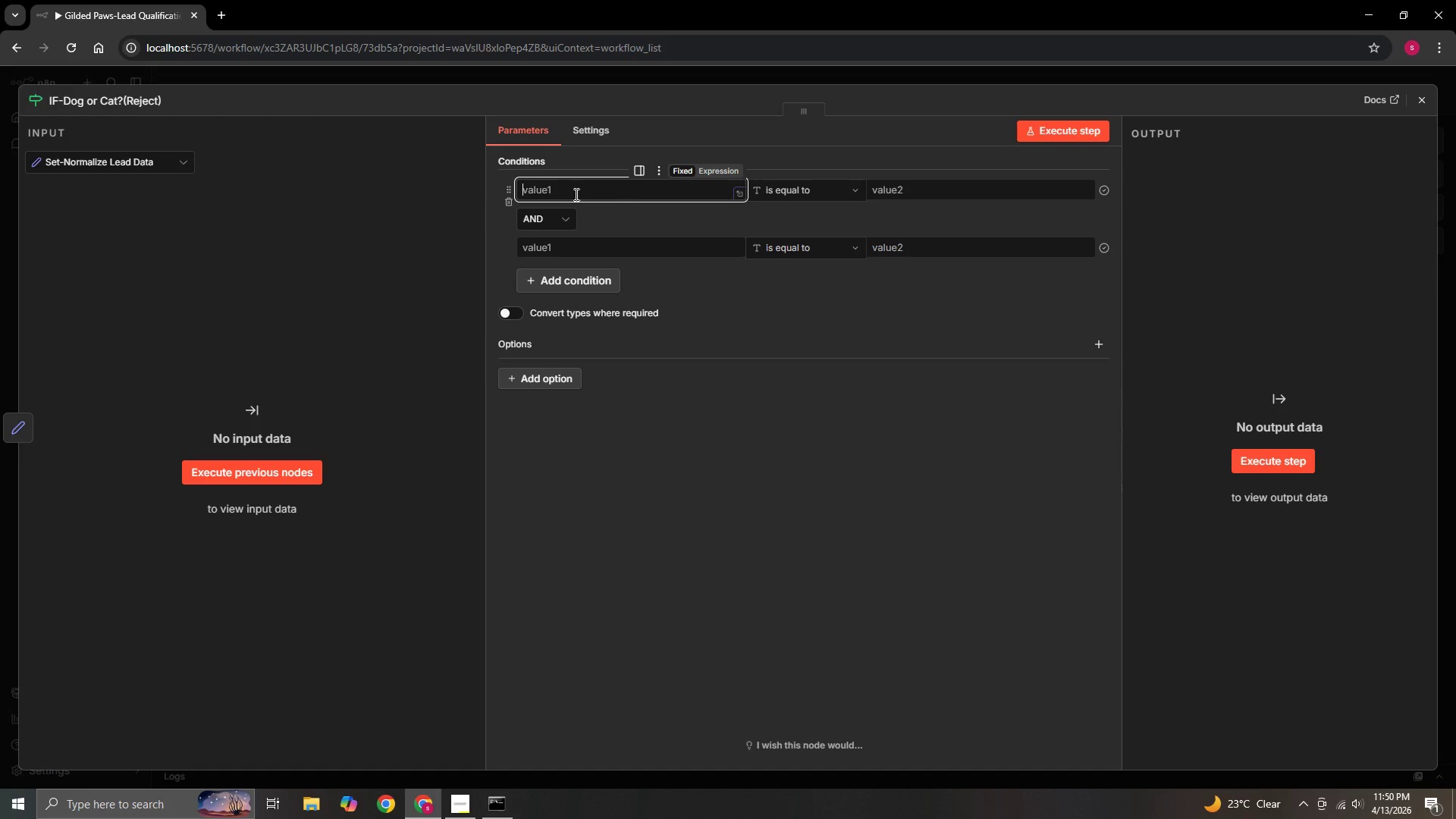 
wait(13.64)
 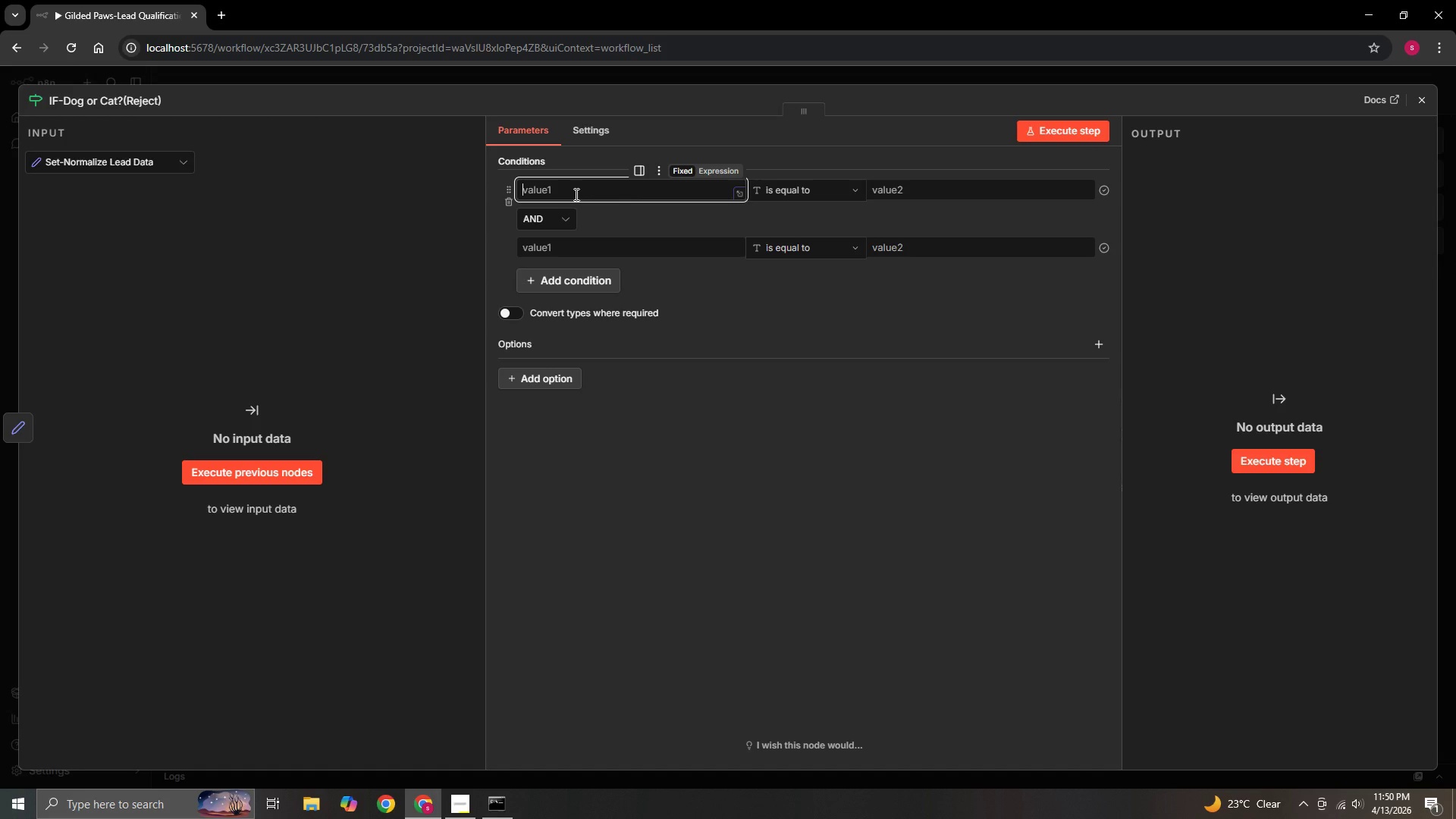 
type(value)
 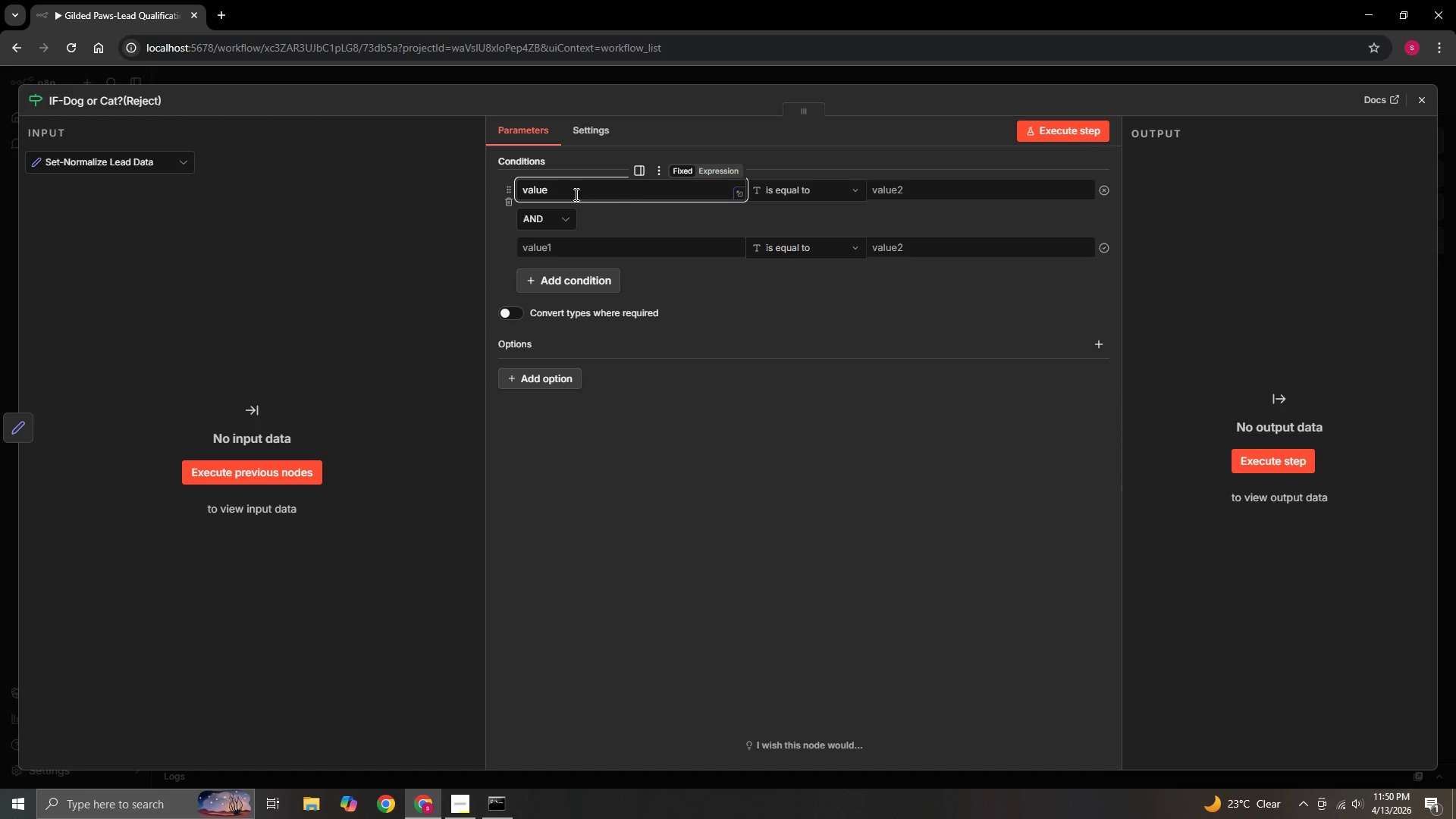 
key(1)
 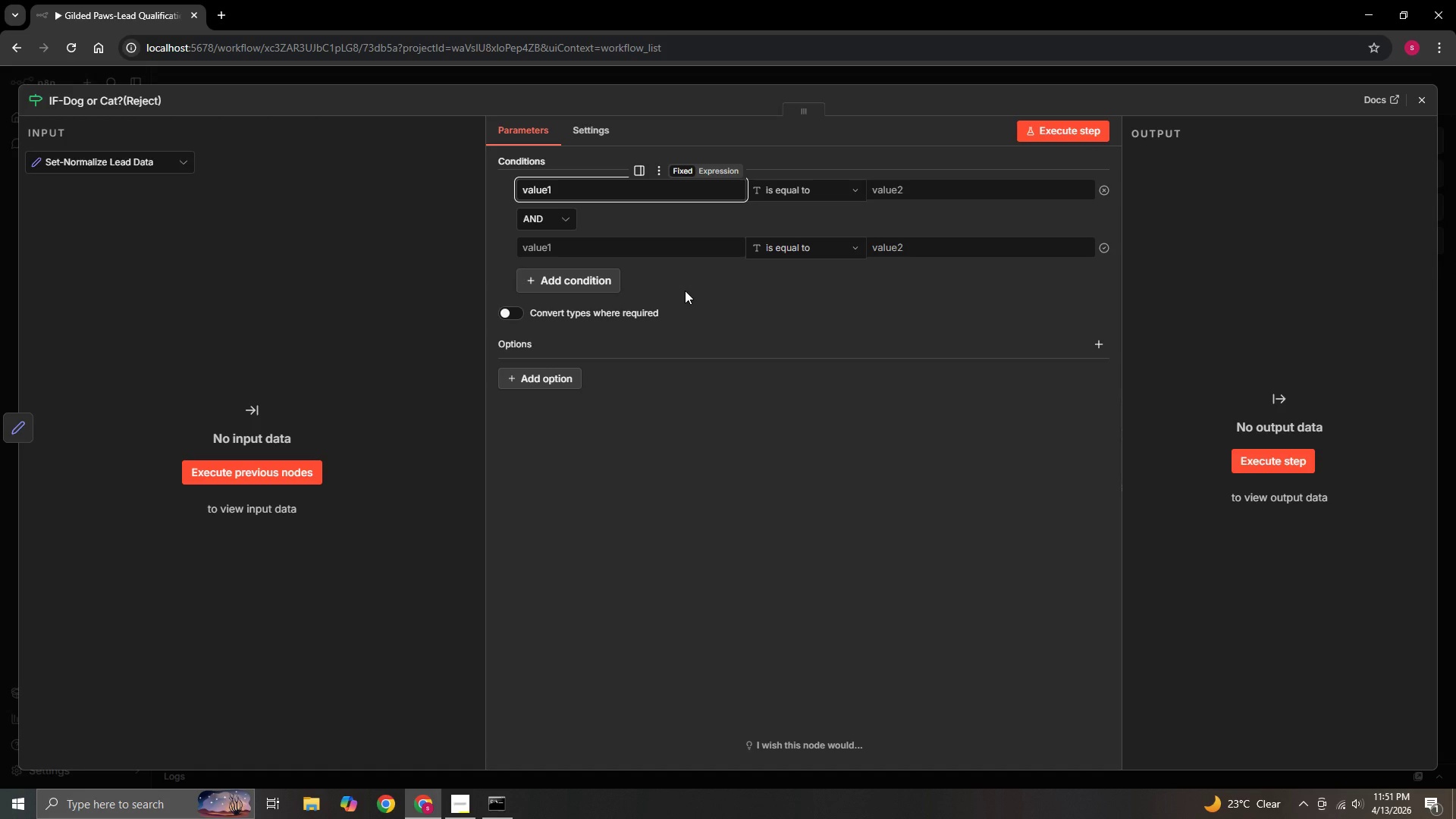 
wait(37.47)
 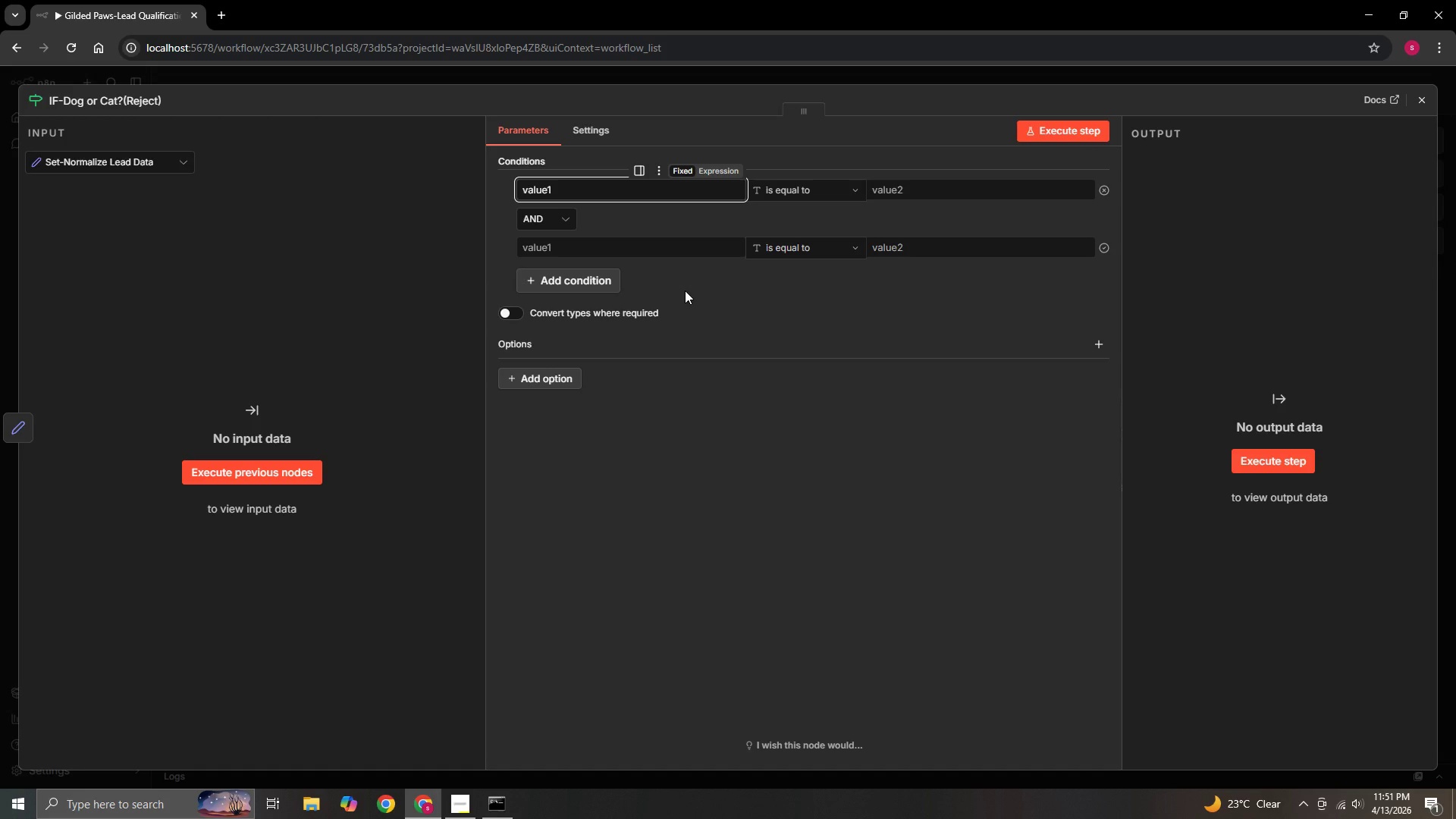 
key(Backspace)
 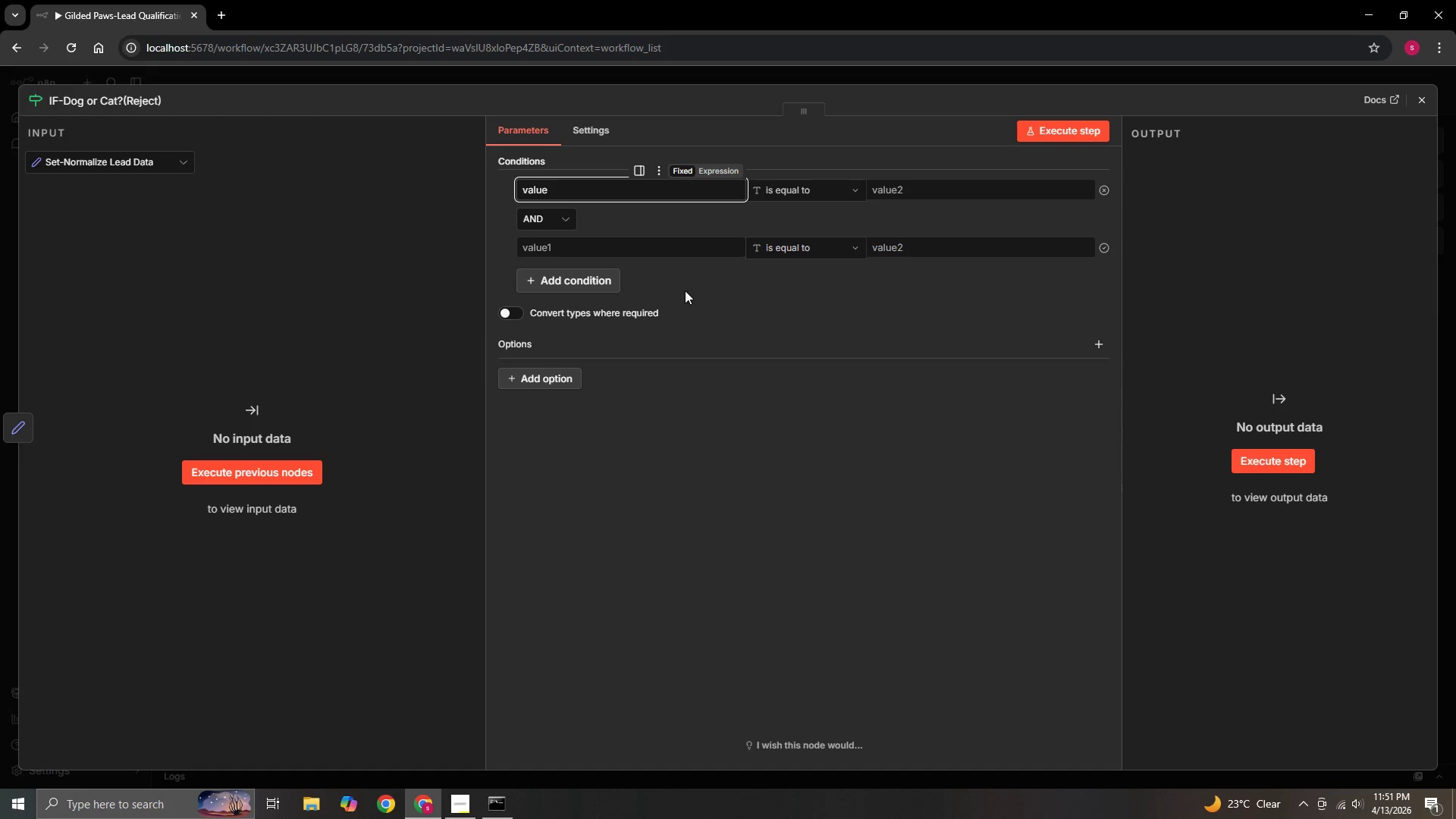 
key(Backspace)
 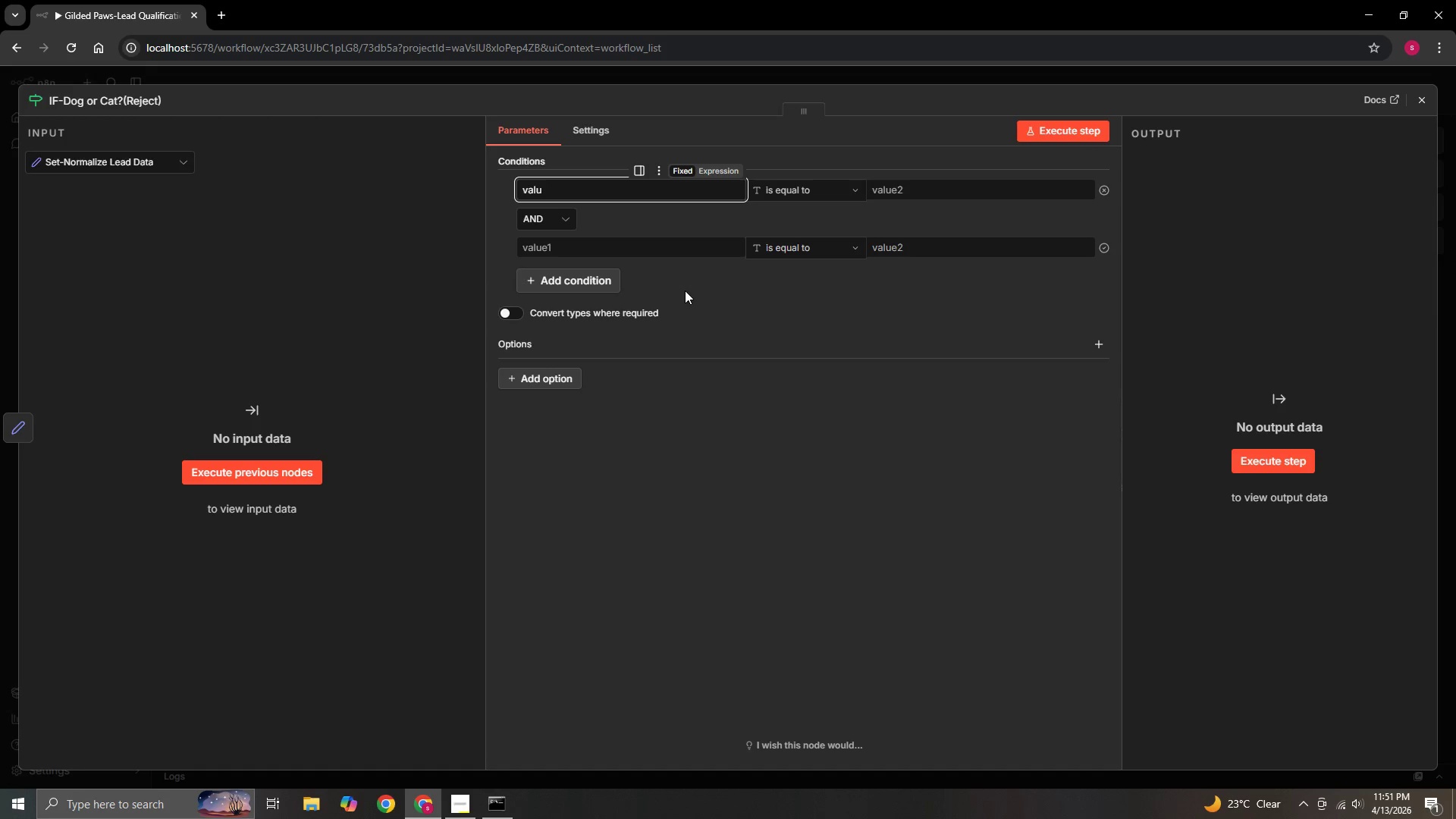 
key(Backspace)
 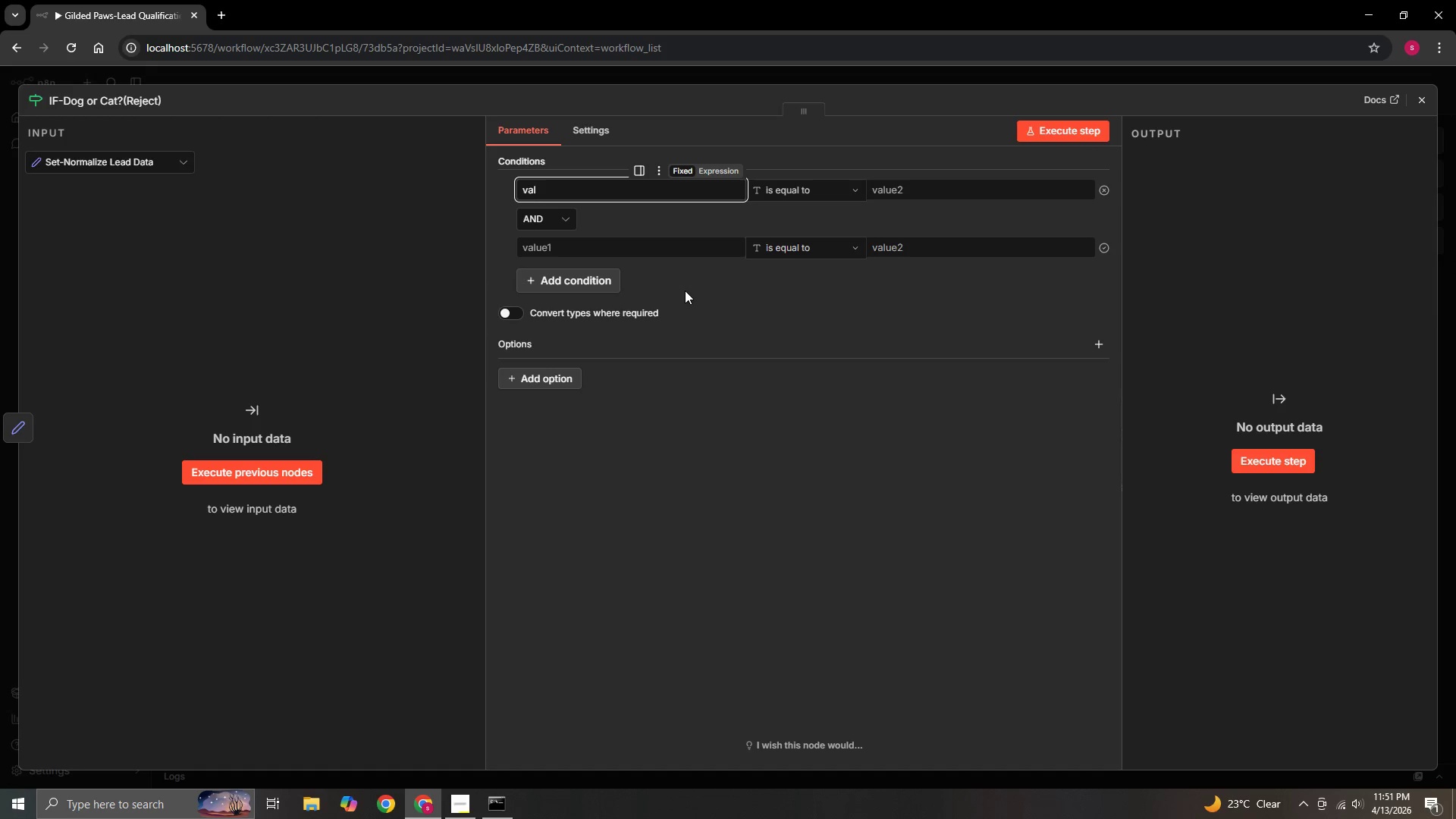 
key(Backspace)
 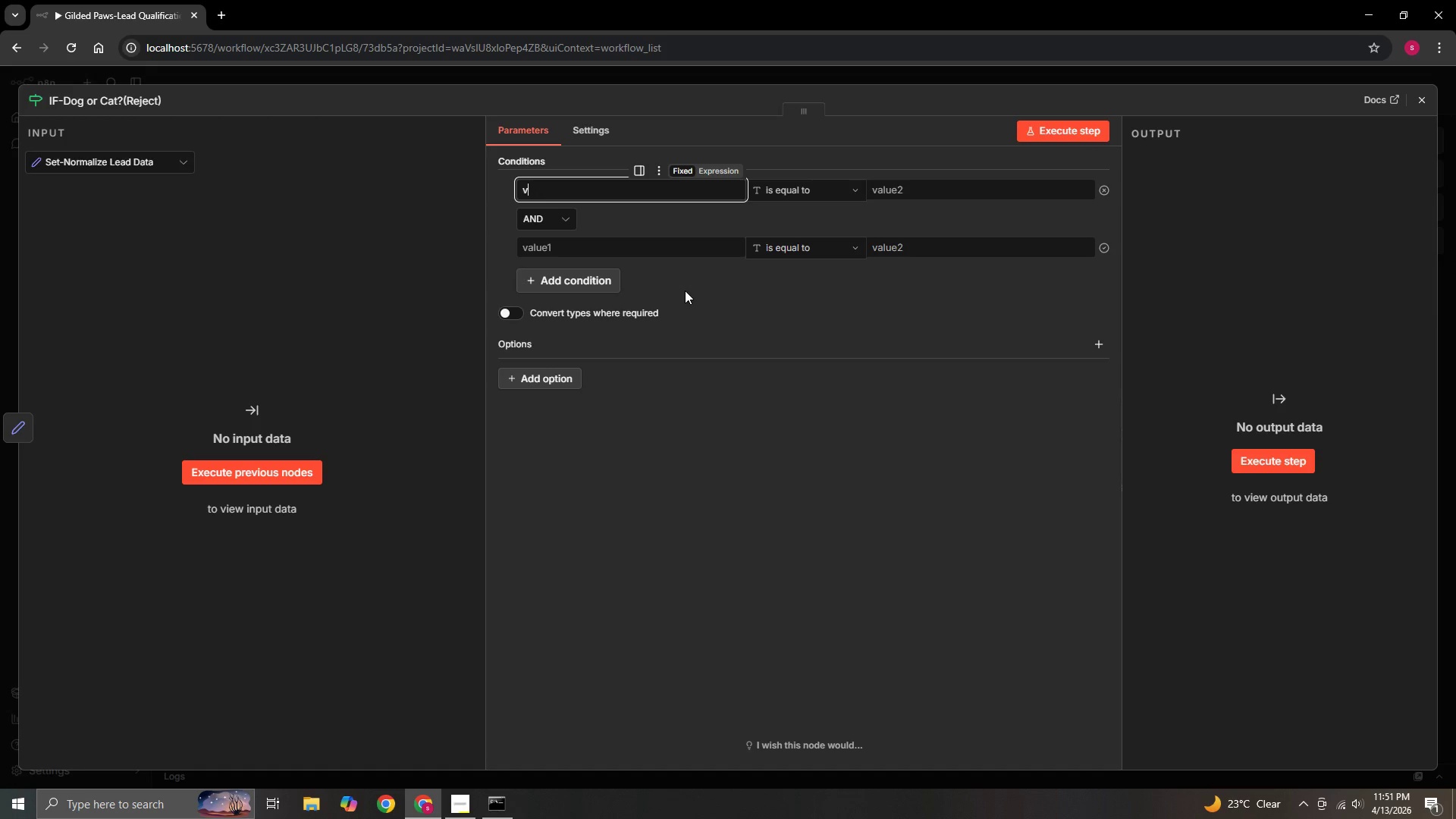 
key(Backspace)
 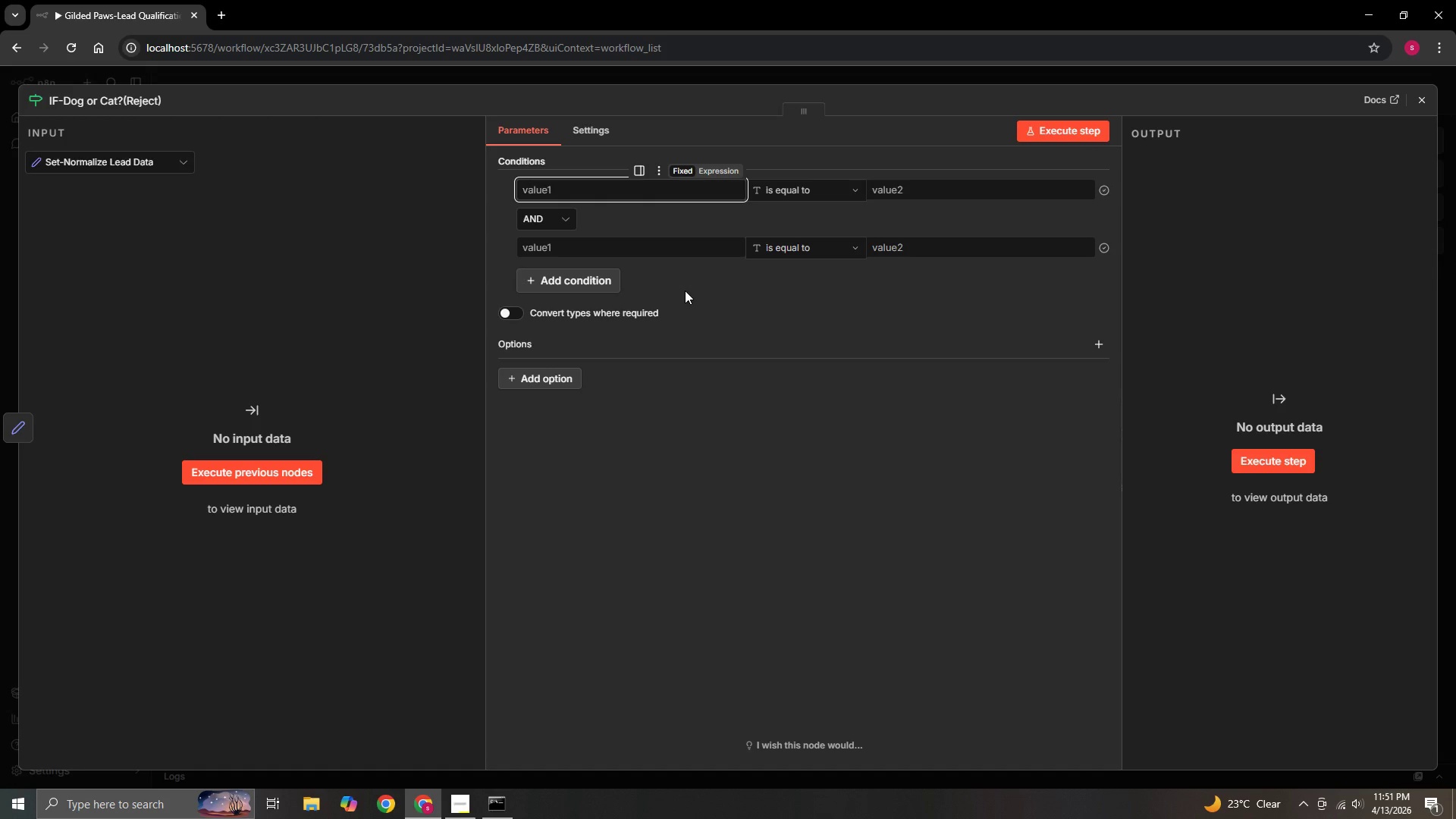 
key(Backspace)
 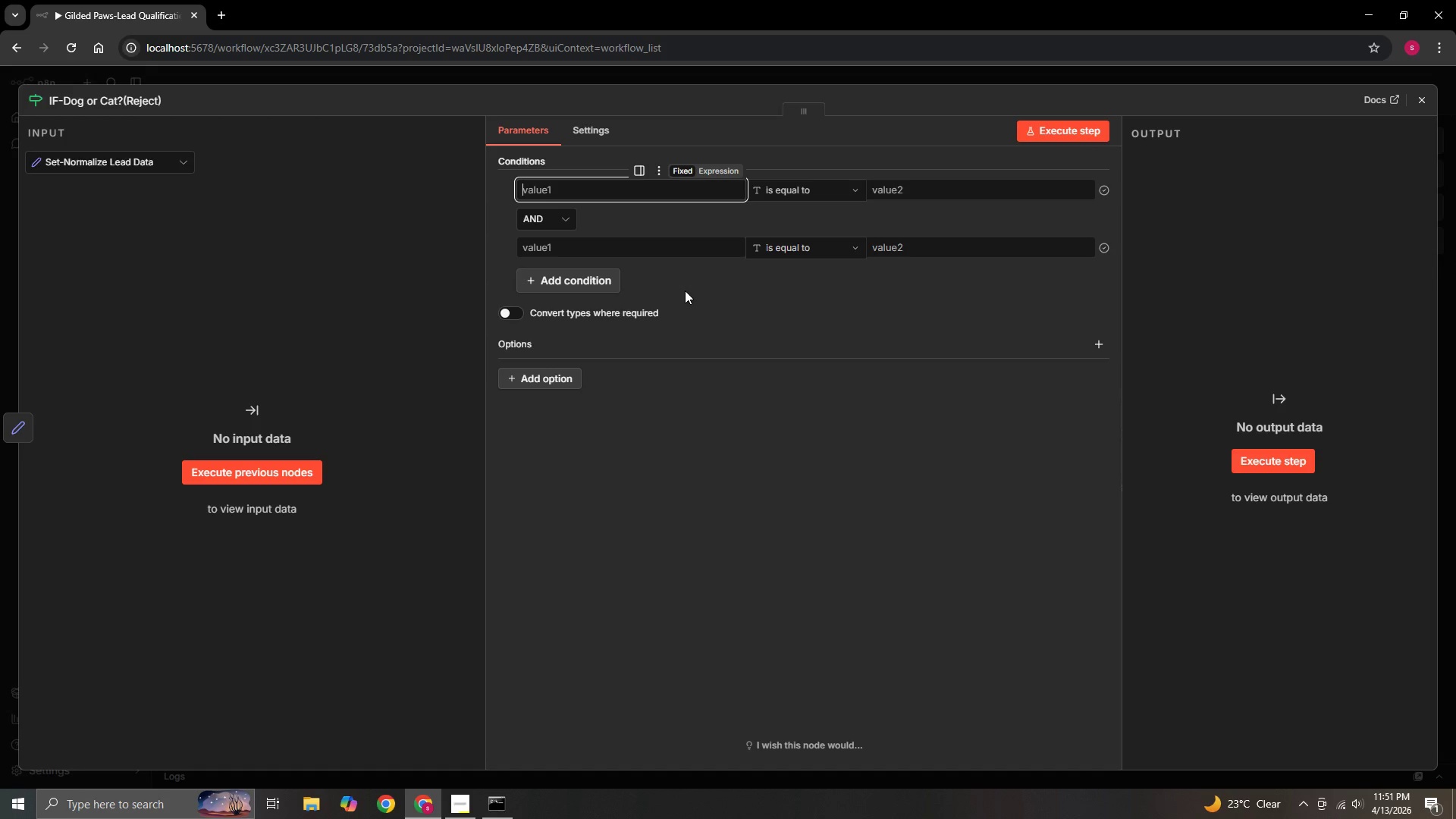 
key(Shift+ShiftRight)
 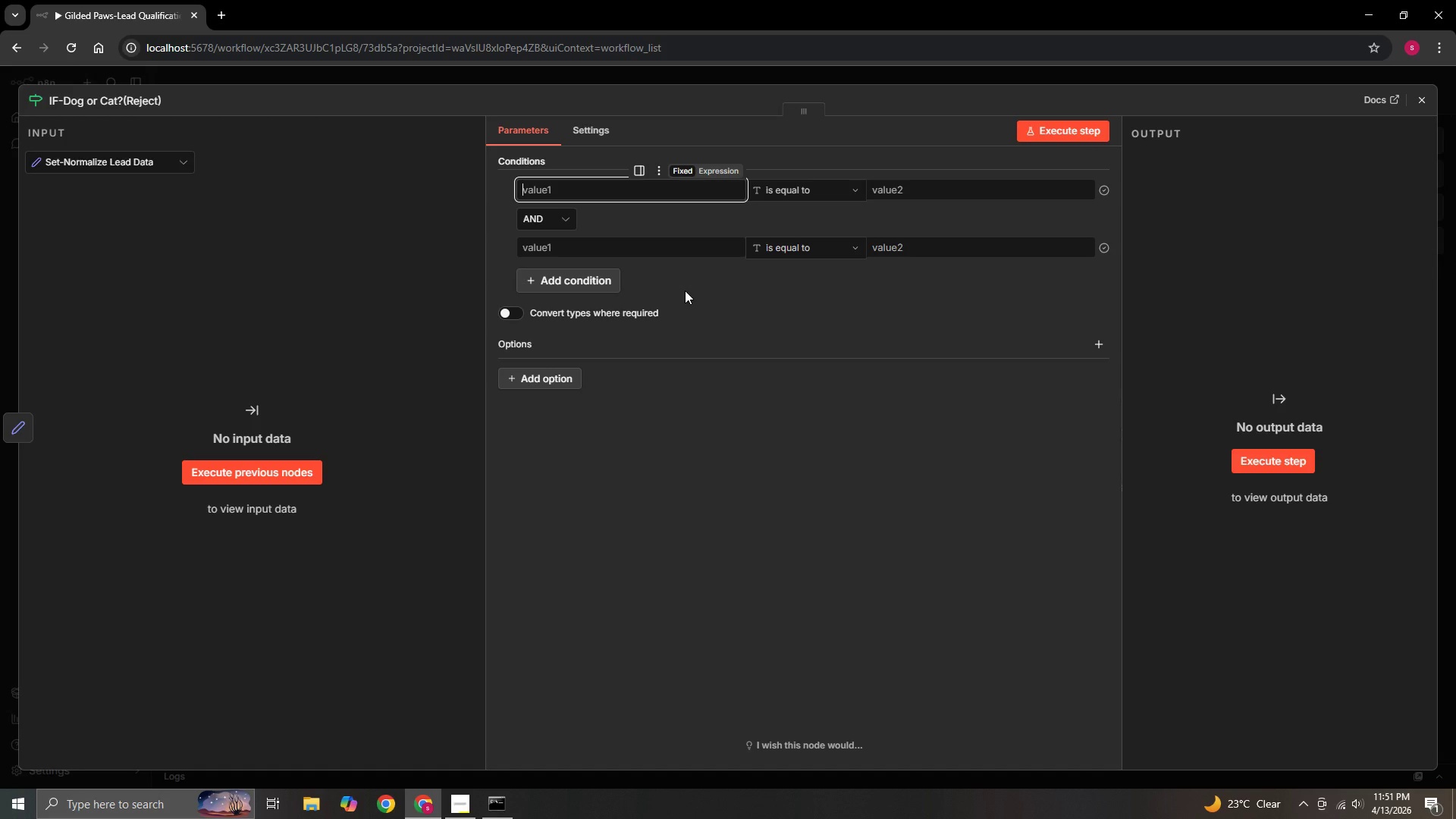 
key(Equal)
 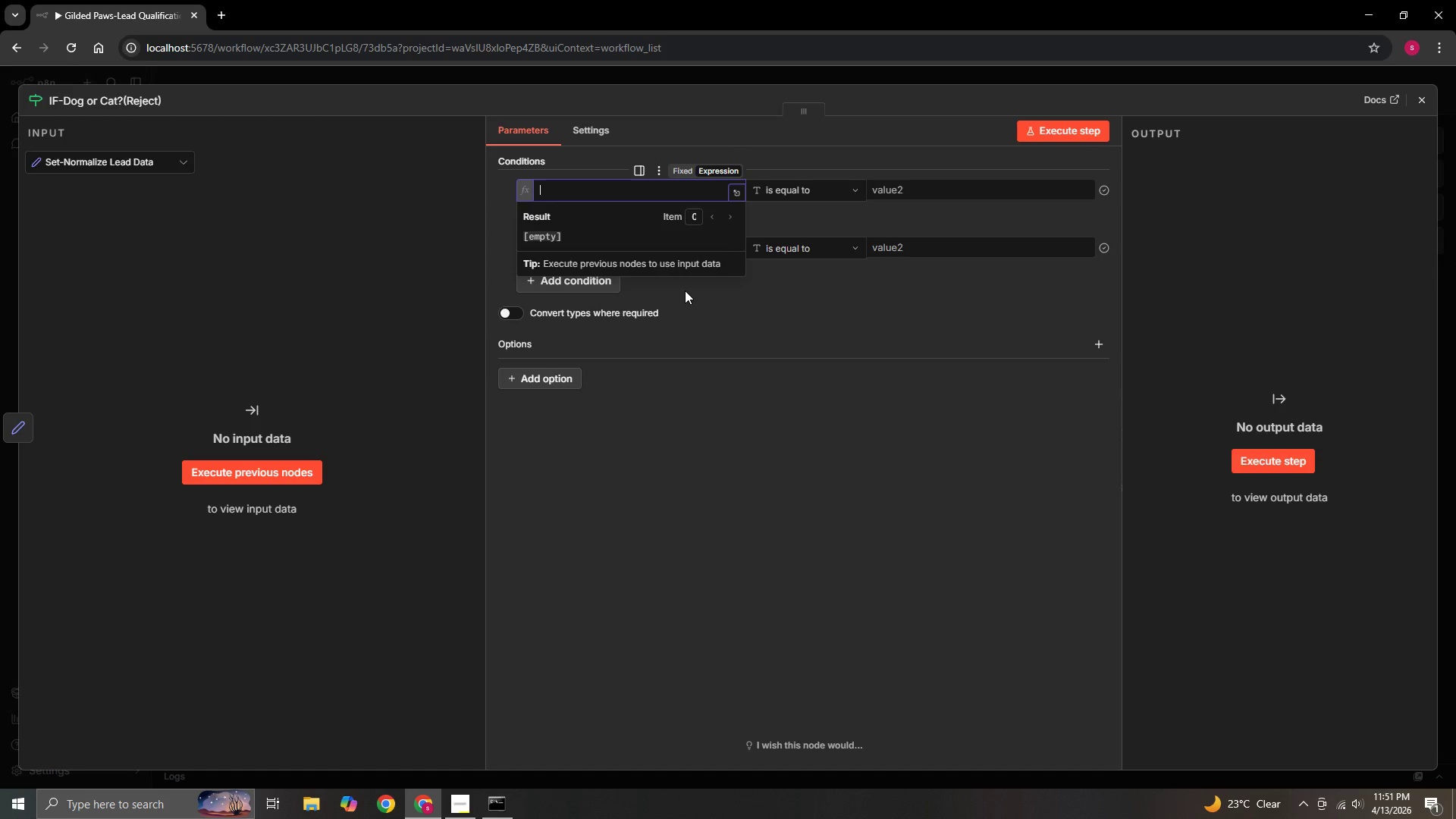 
key(Shift+BracketLeft)
 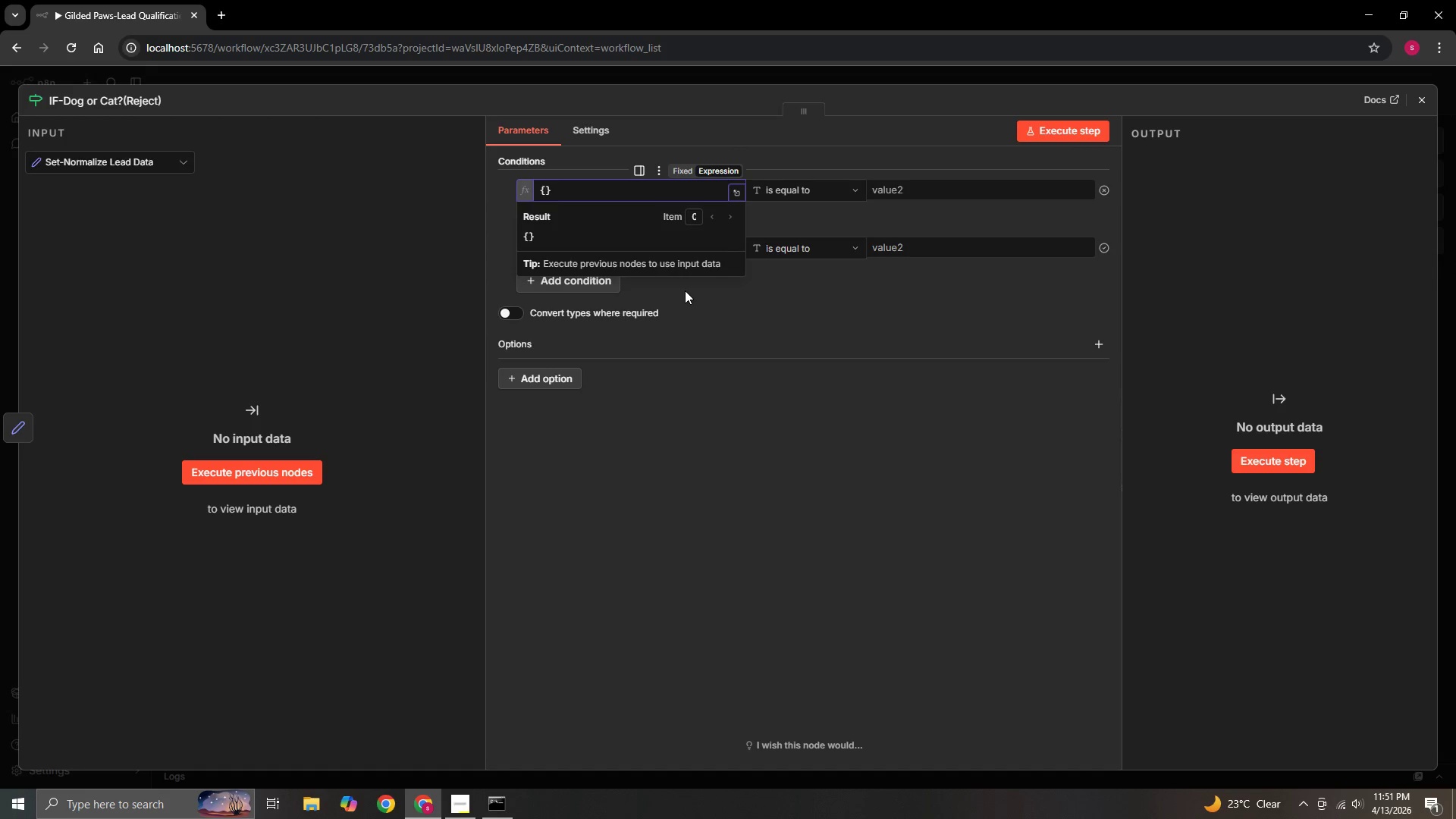 
key(Shift+BracketLeft)
 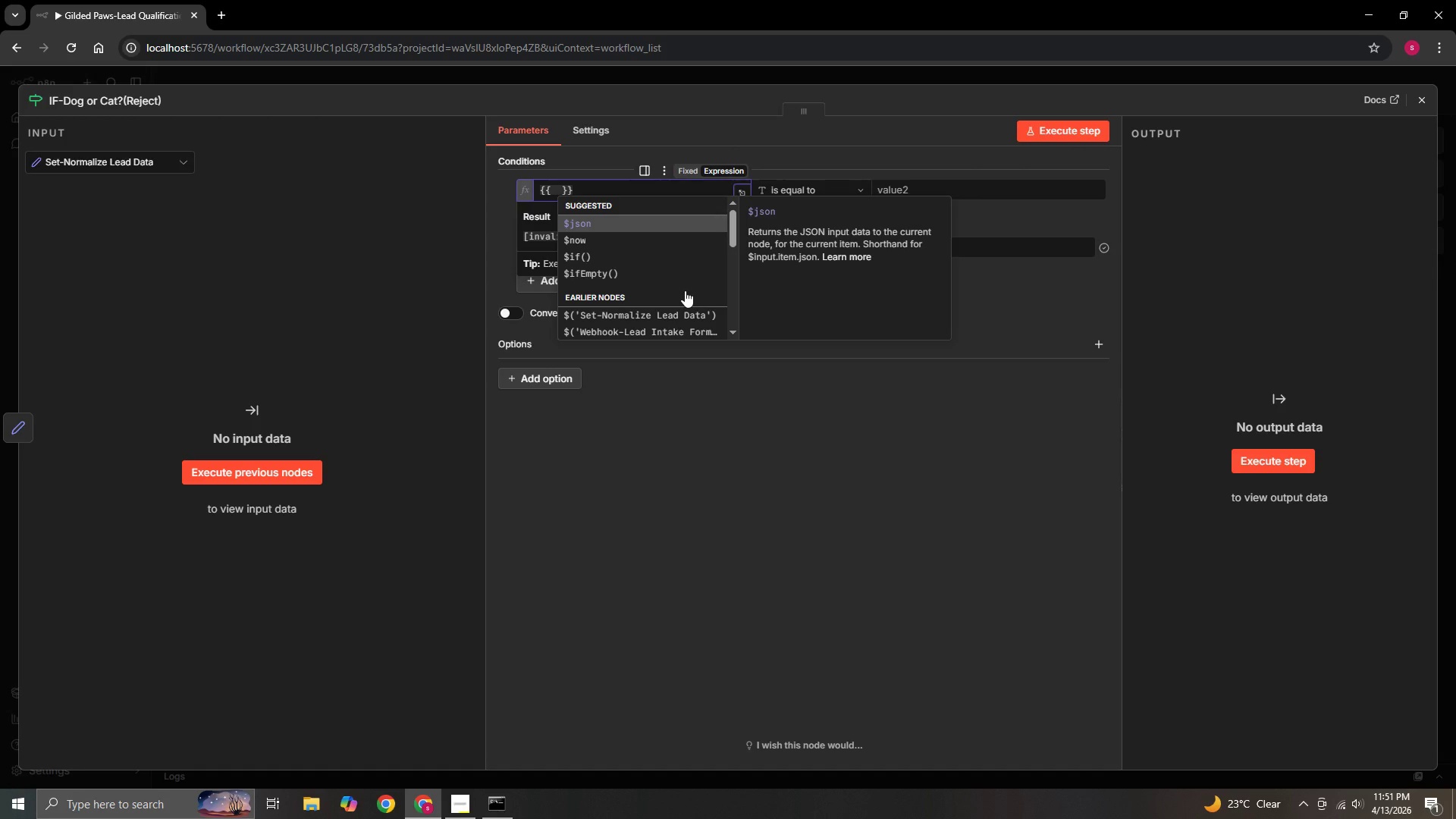 
hold_key(key=ShiftRight, duration=0.84)
 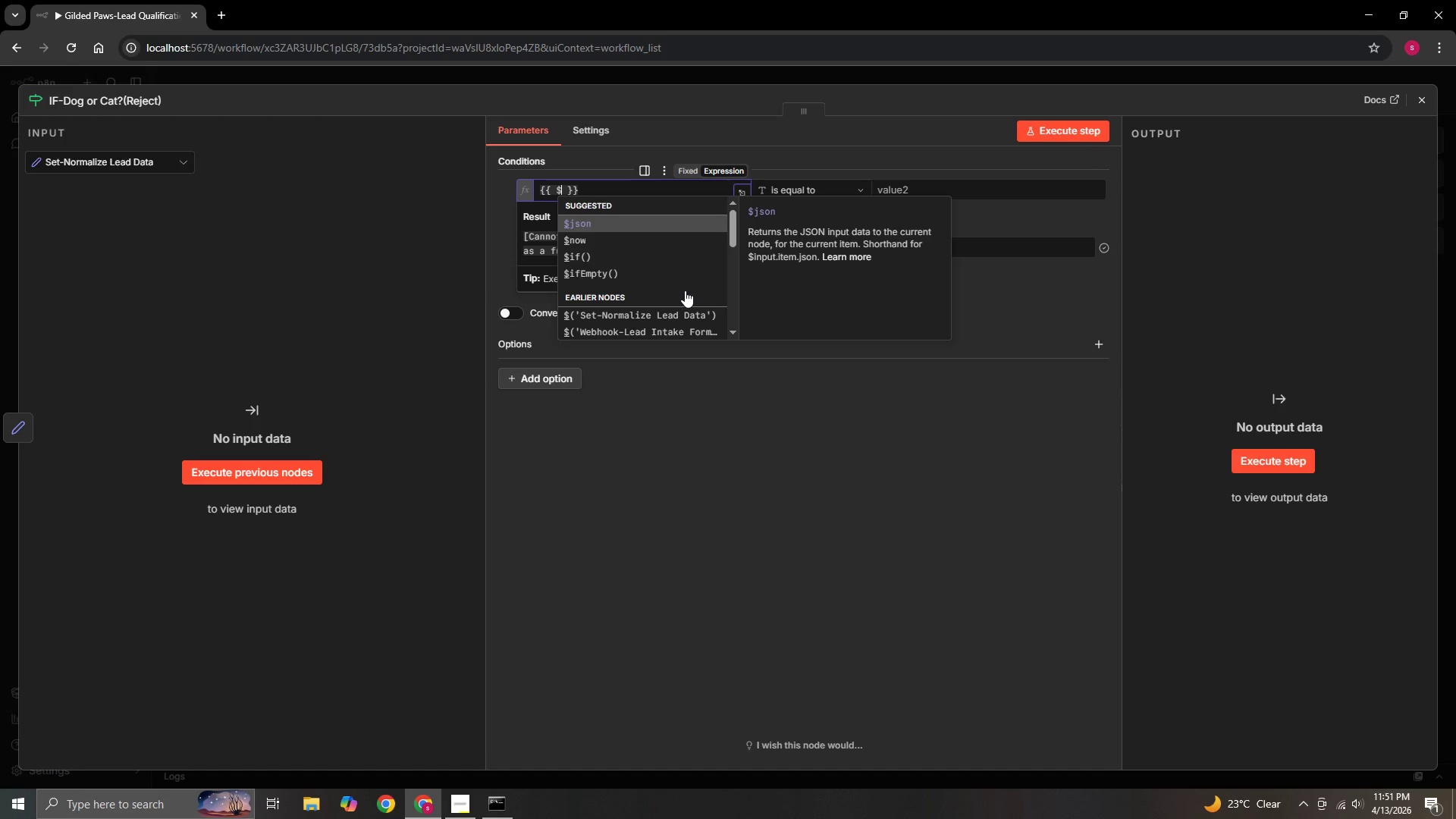 
hold_key(key=4, duration=0.33)
 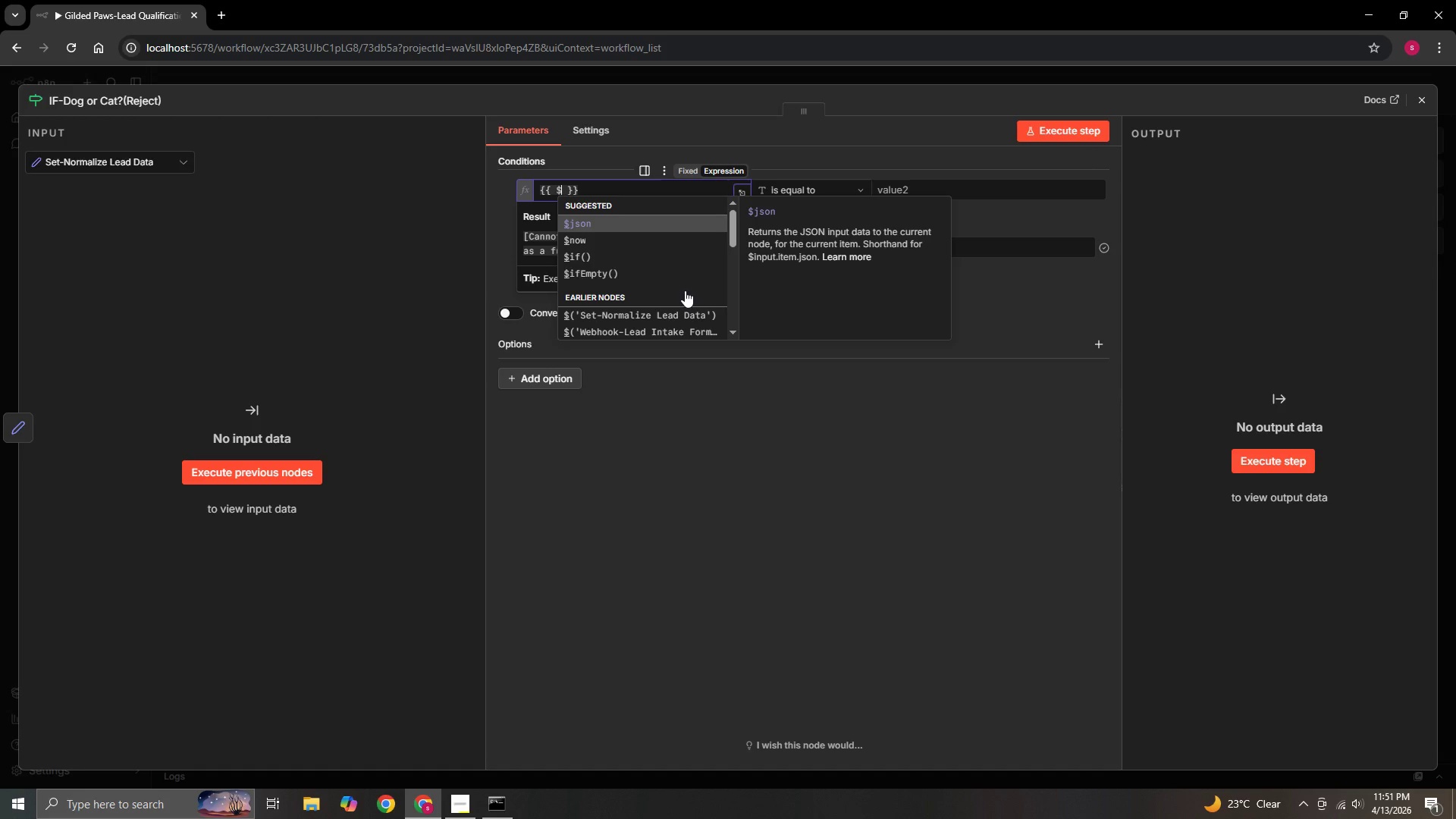 
type(json.petS)
 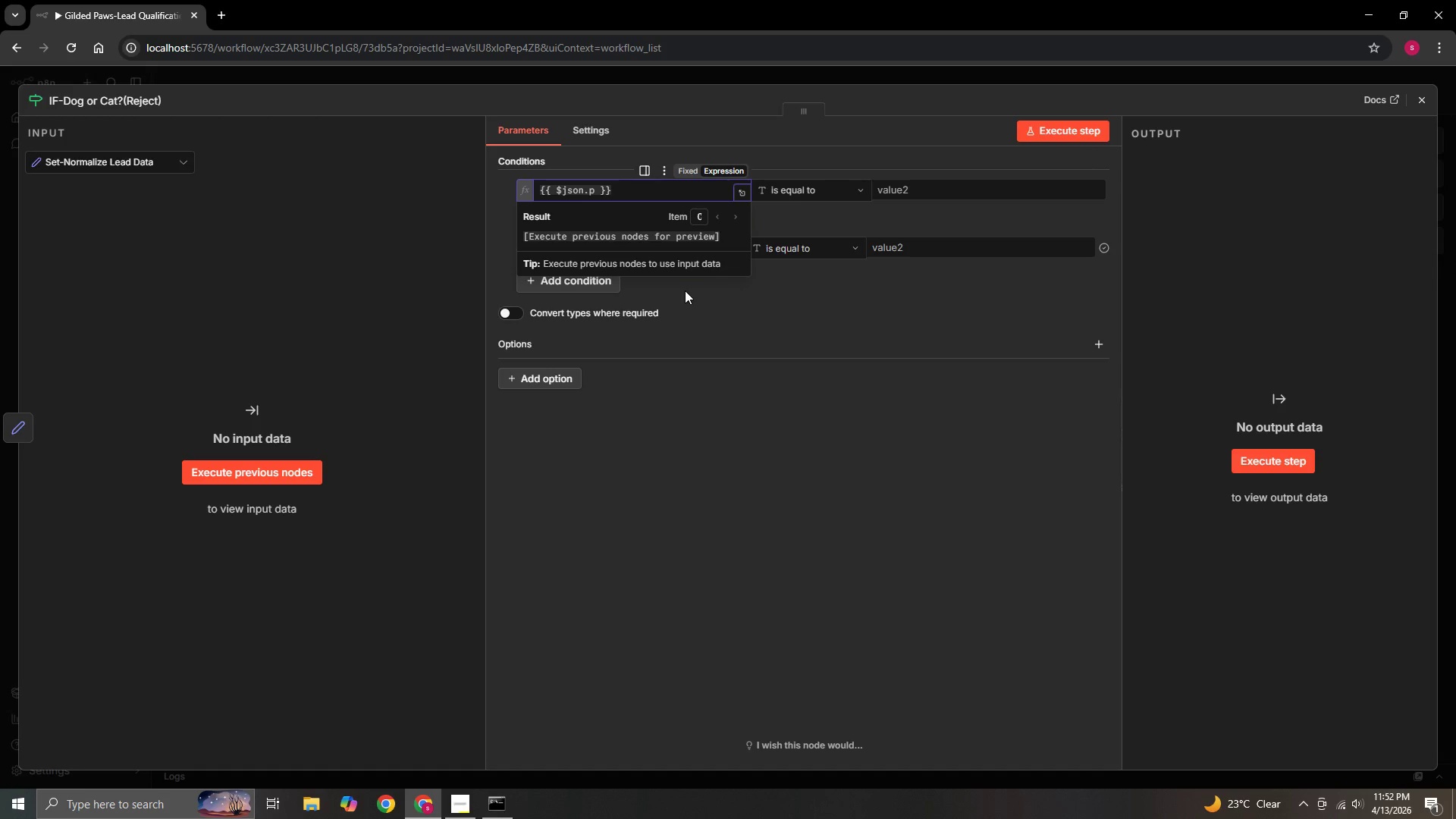 
wait(10.91)
 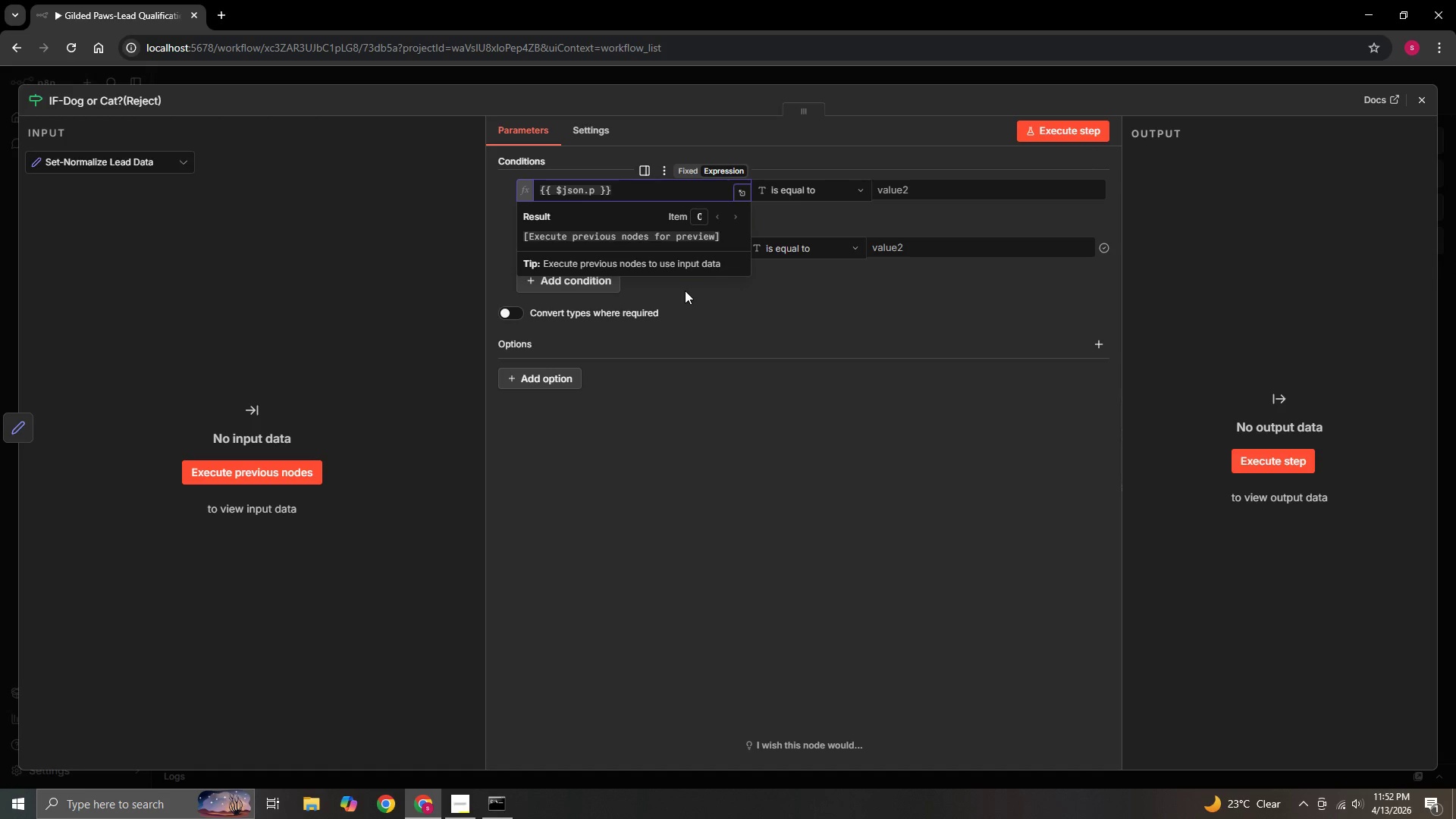 
left_click([597, 190])
 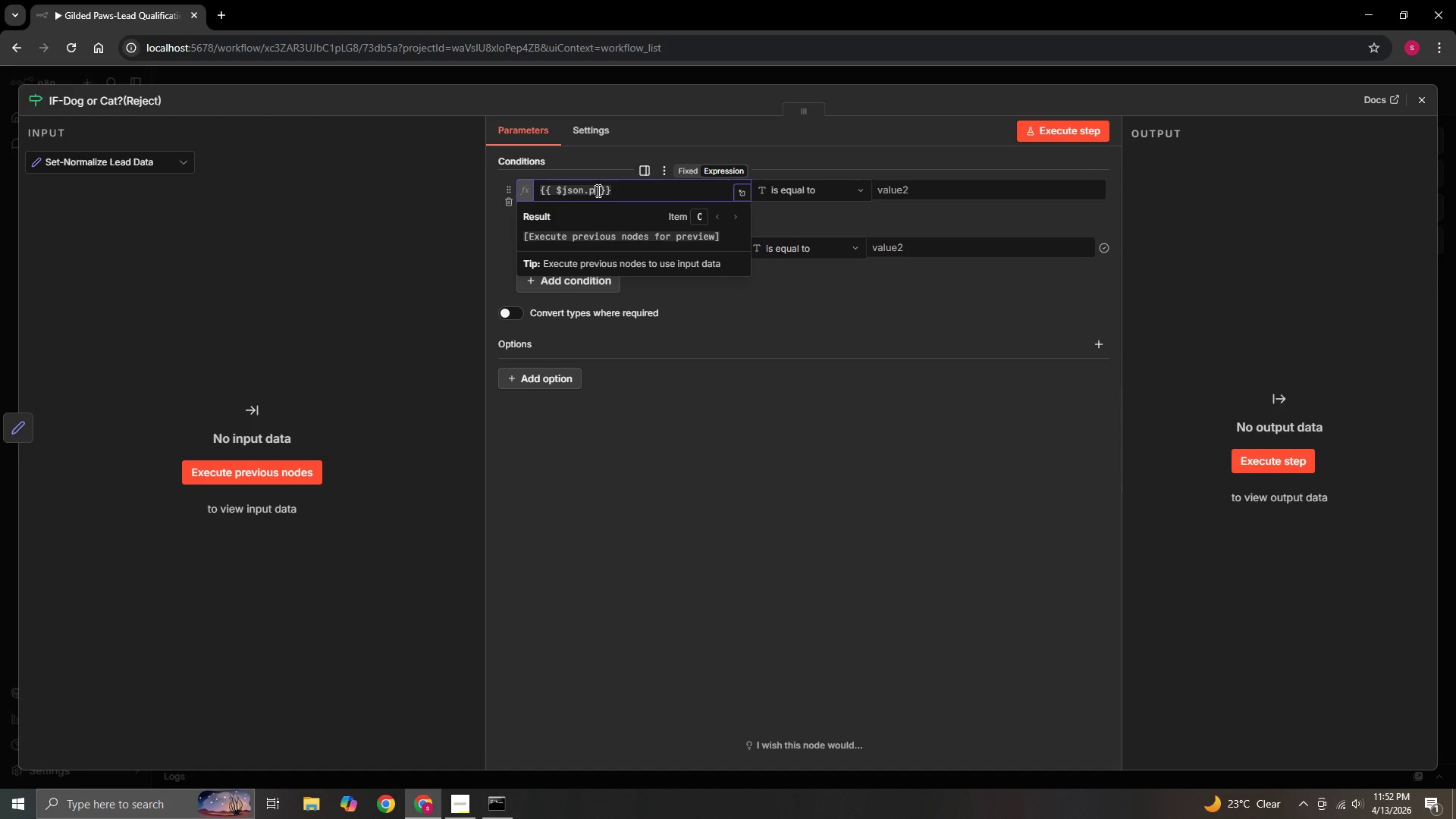 
type(ET)
key(Backspace)
key(Backspace)
type(ET)
 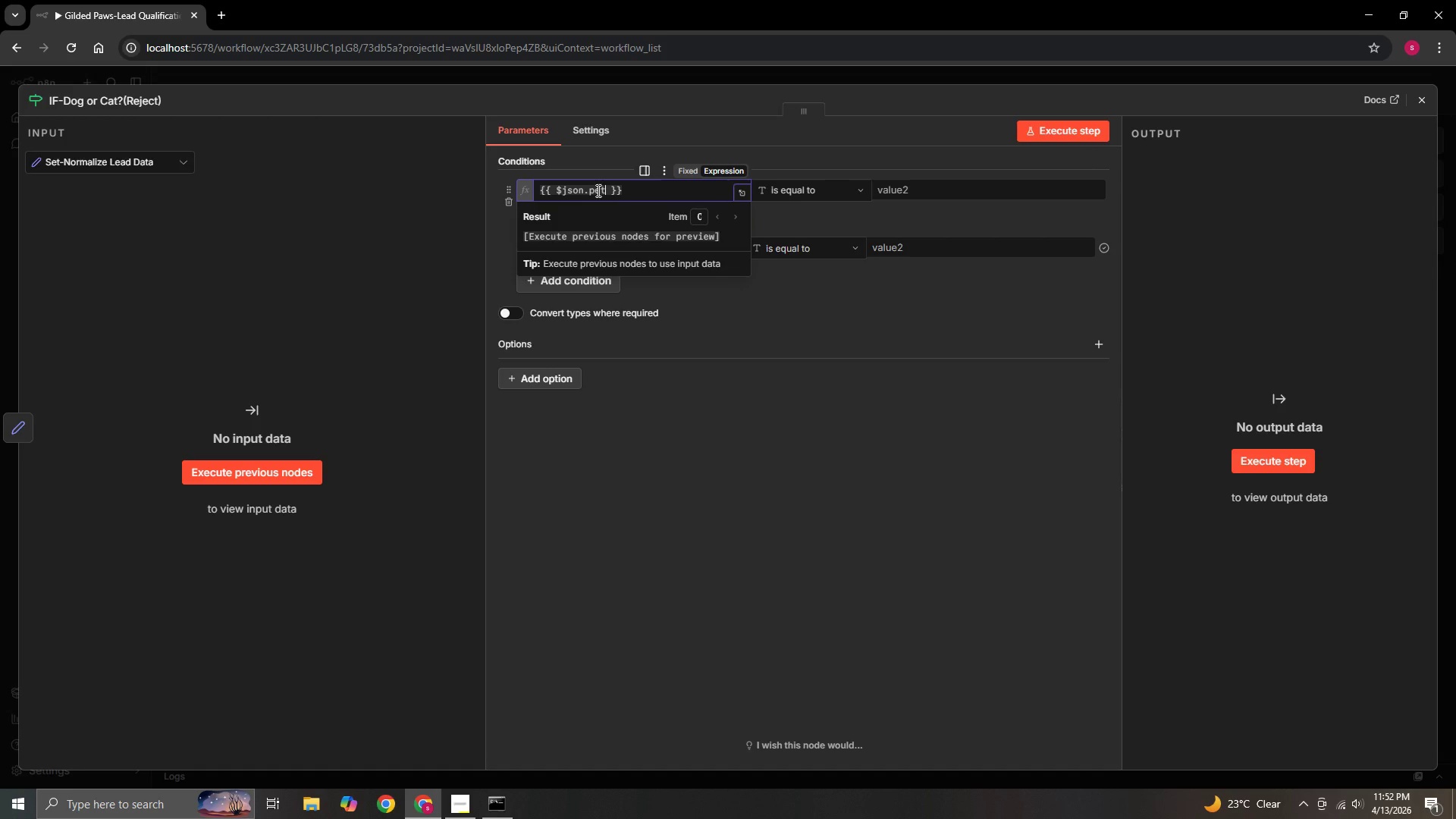 
hold_key(key=CapsLock, duration=0.33)
 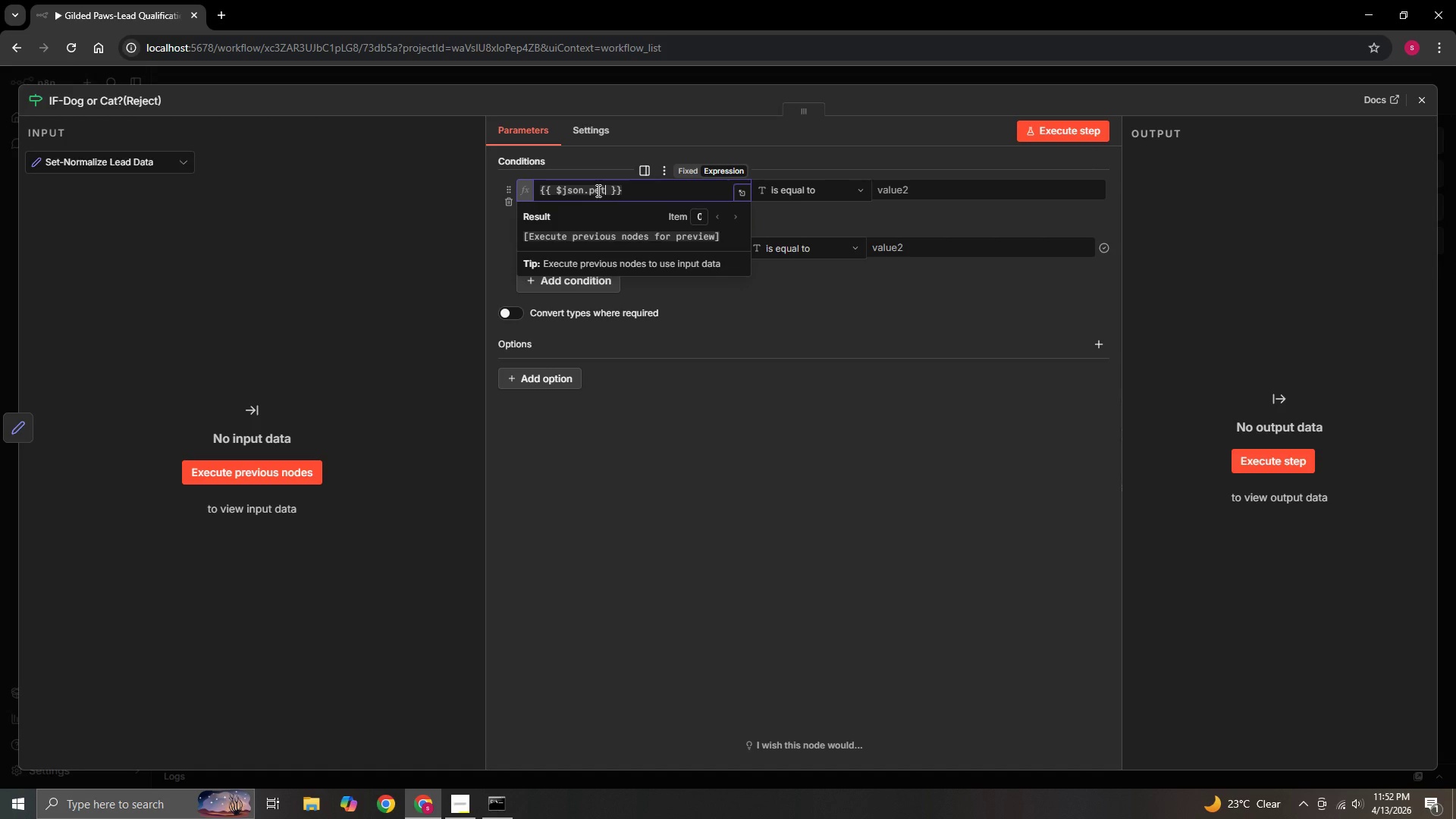 
hold_key(key=CapsLock, duration=0.33)
 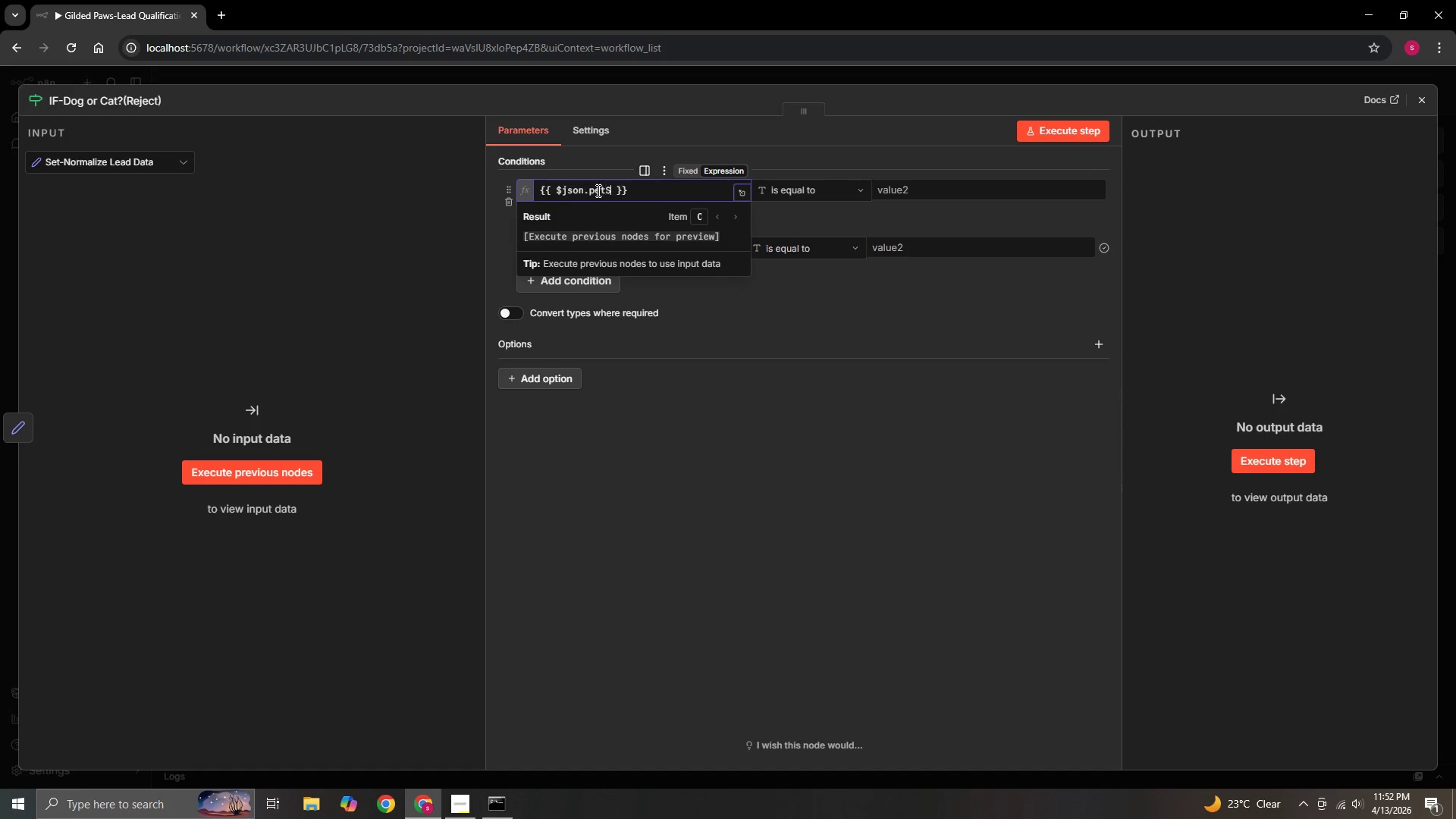 
key(S)
 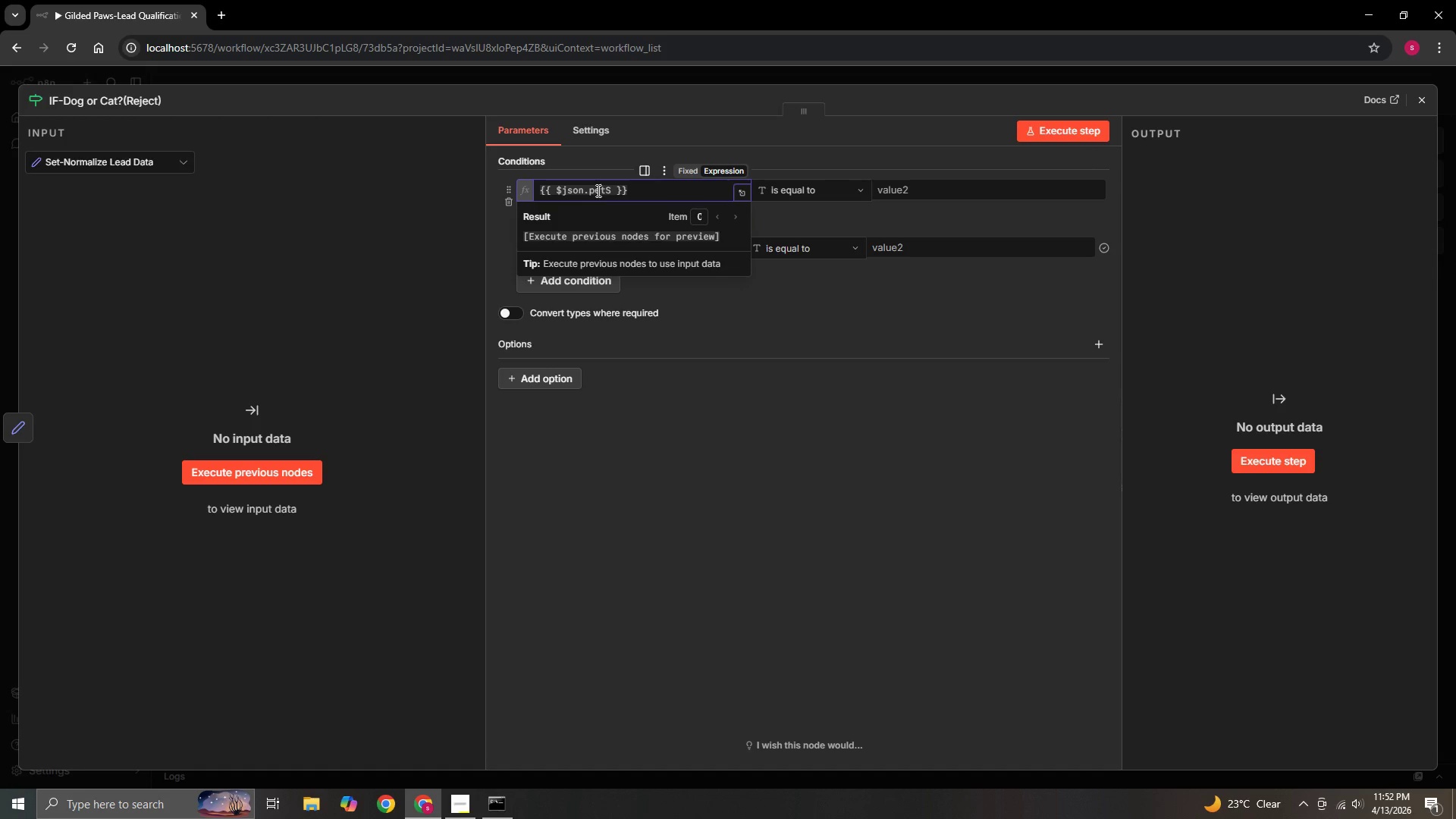 
key(CapsLock)
 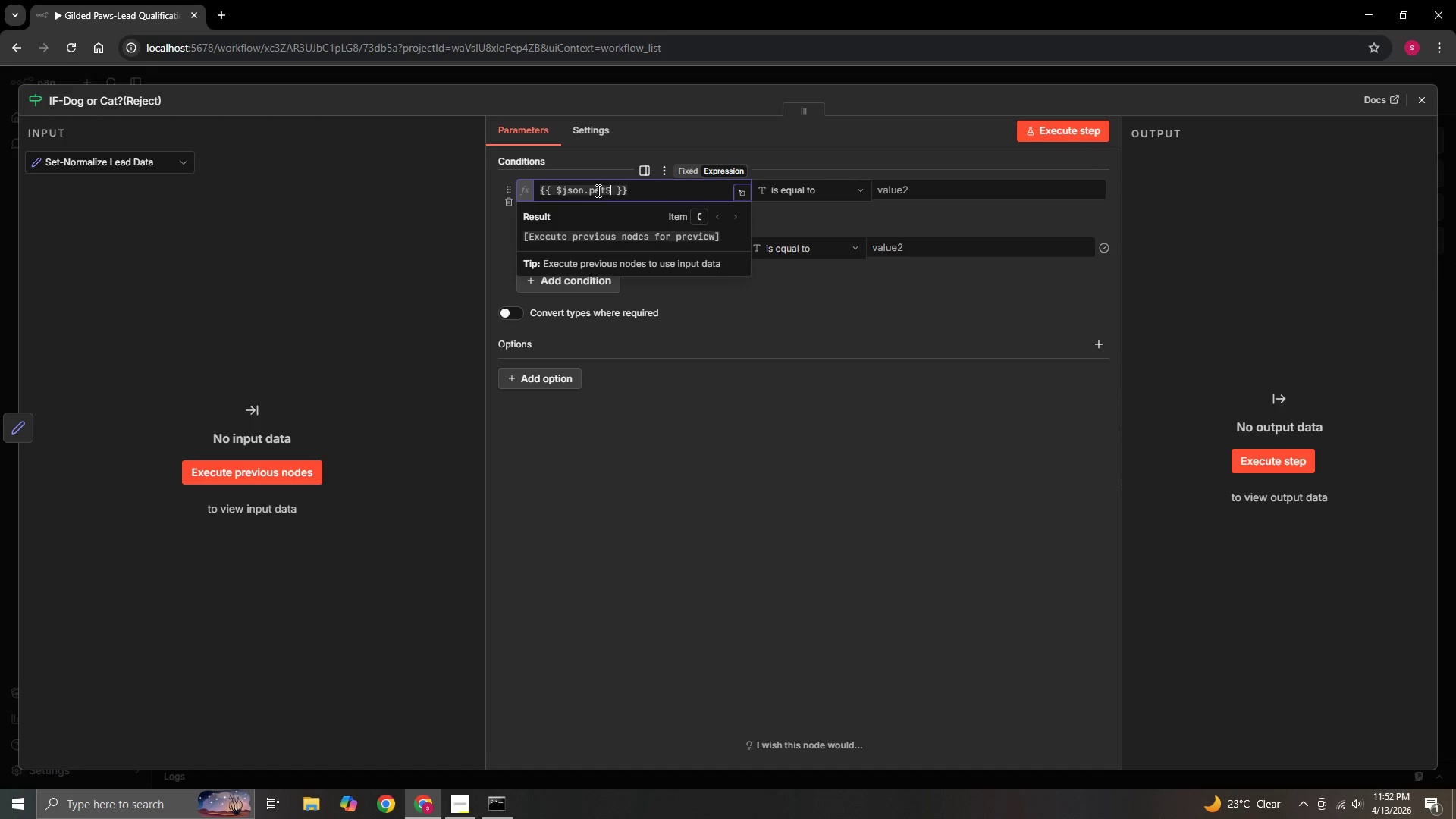 
type(pecies)
 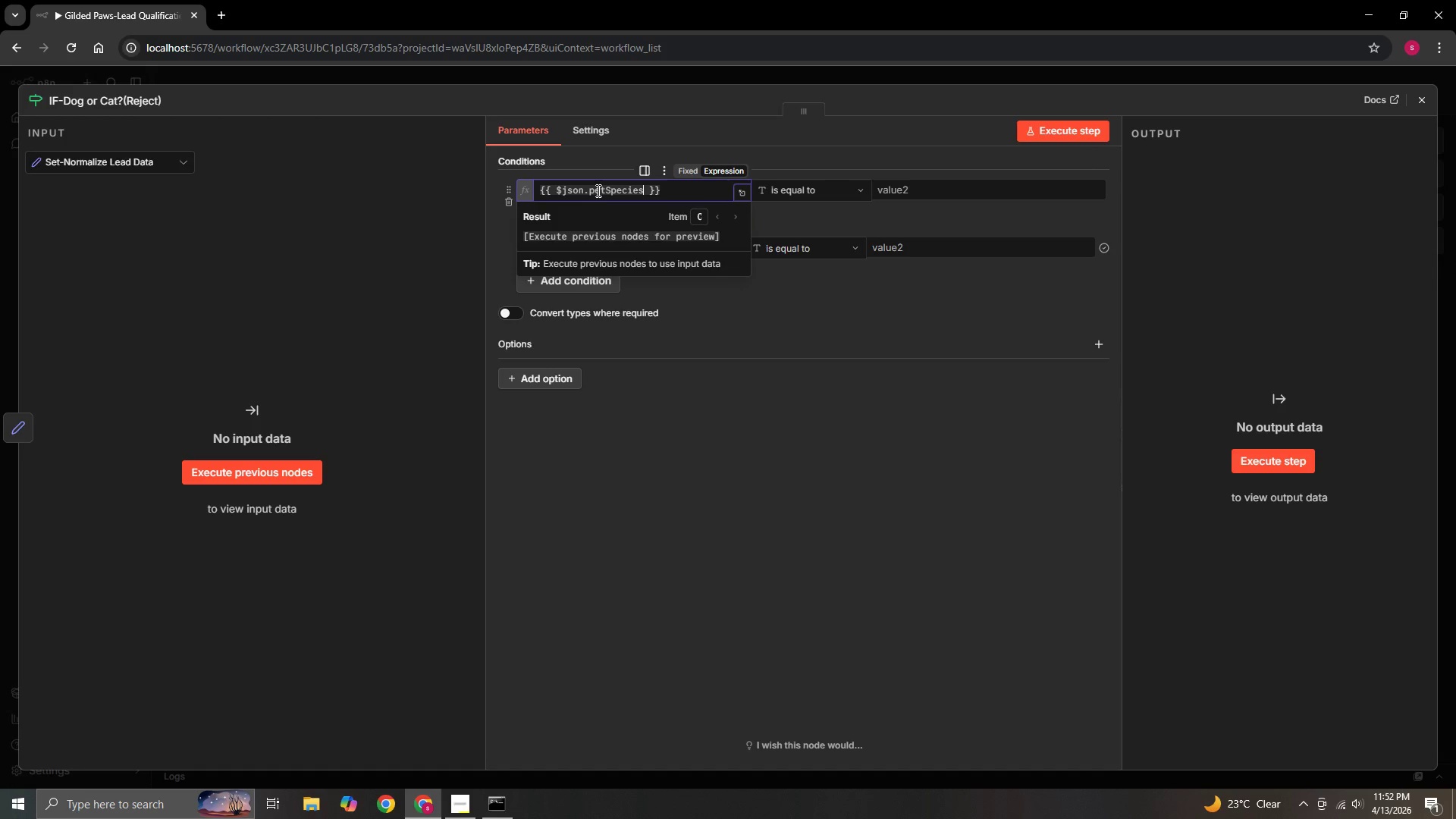 
wait(10.42)
 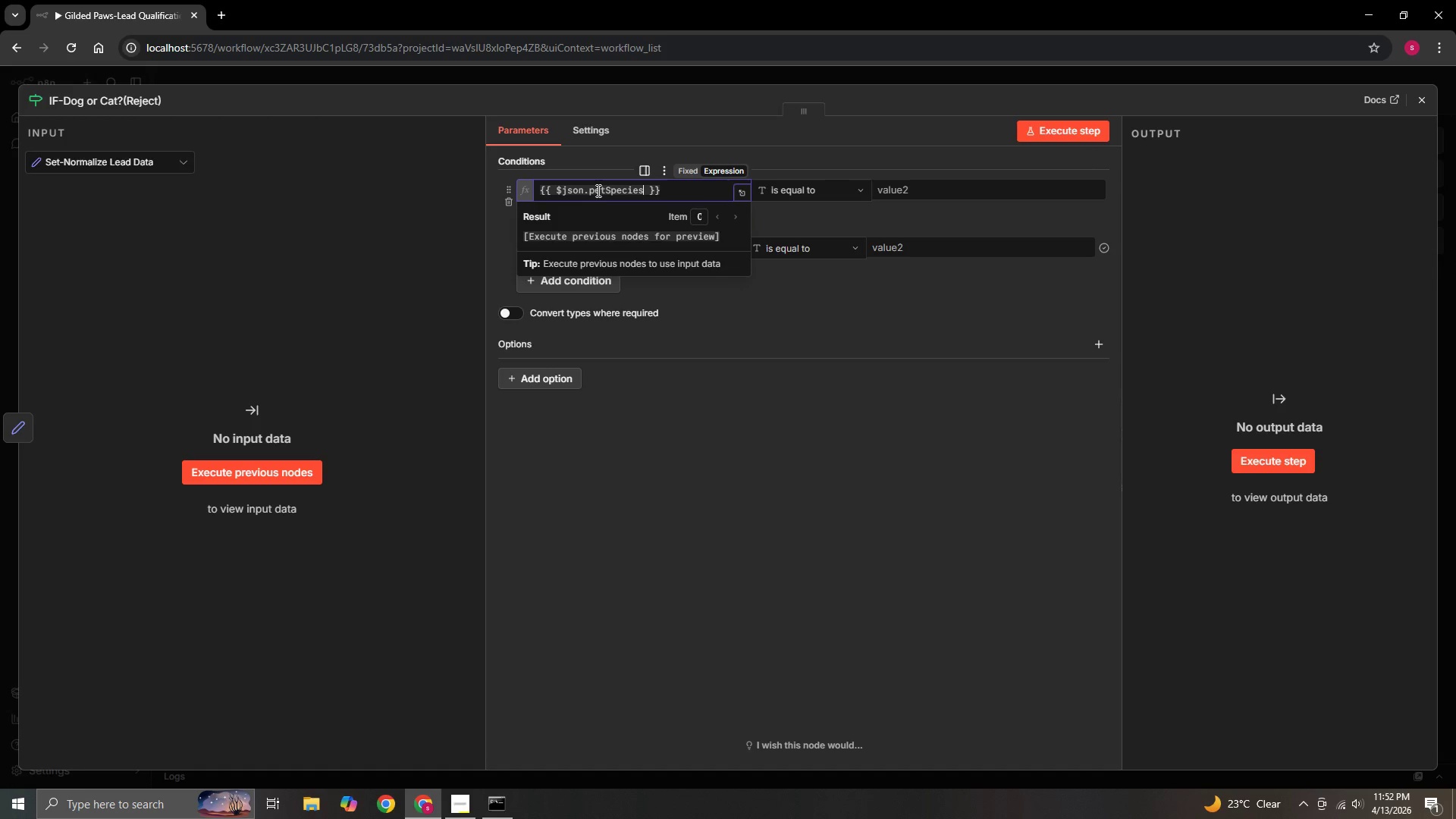 
left_click([401, 221])
 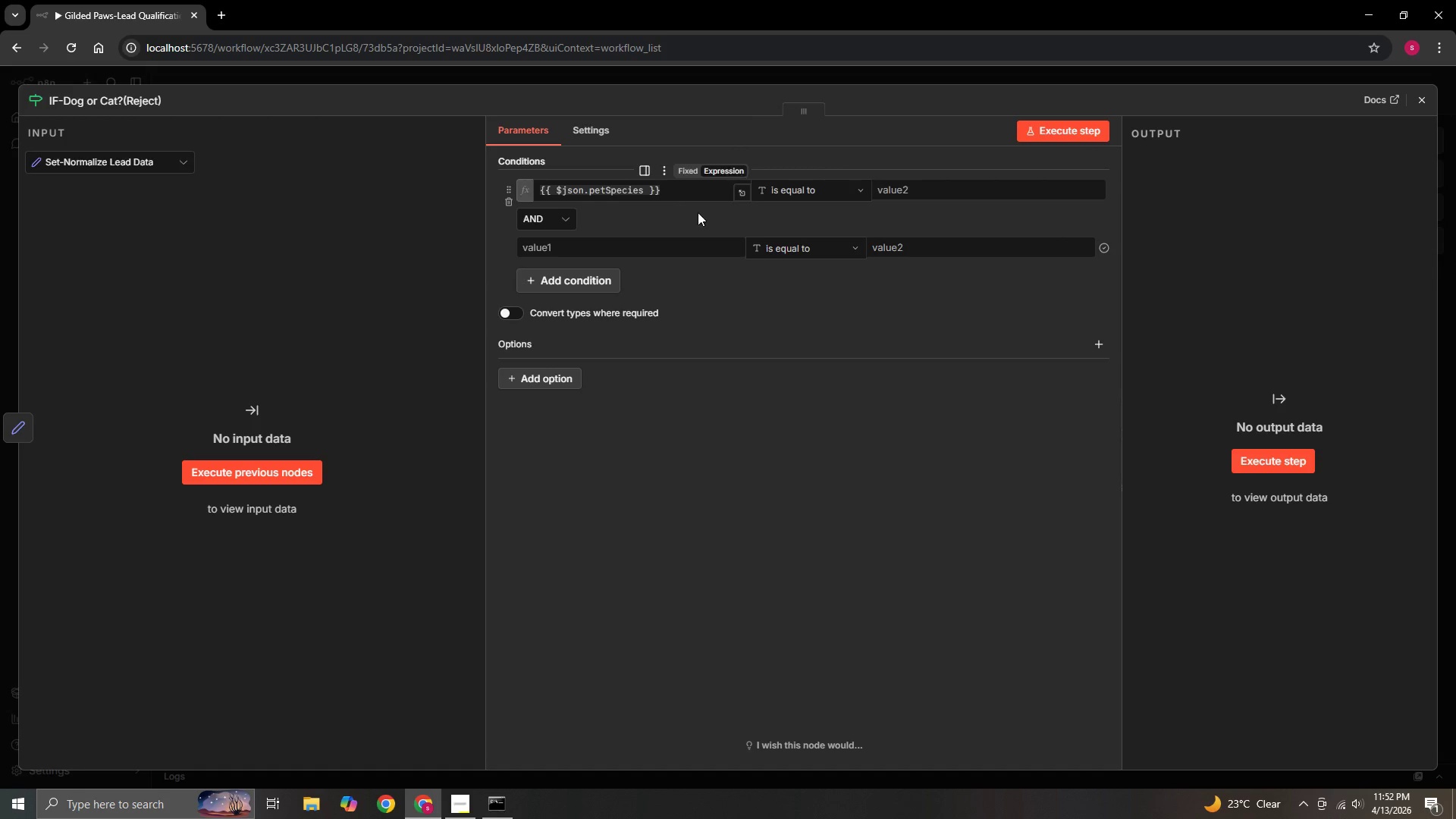 
wait(15.25)
 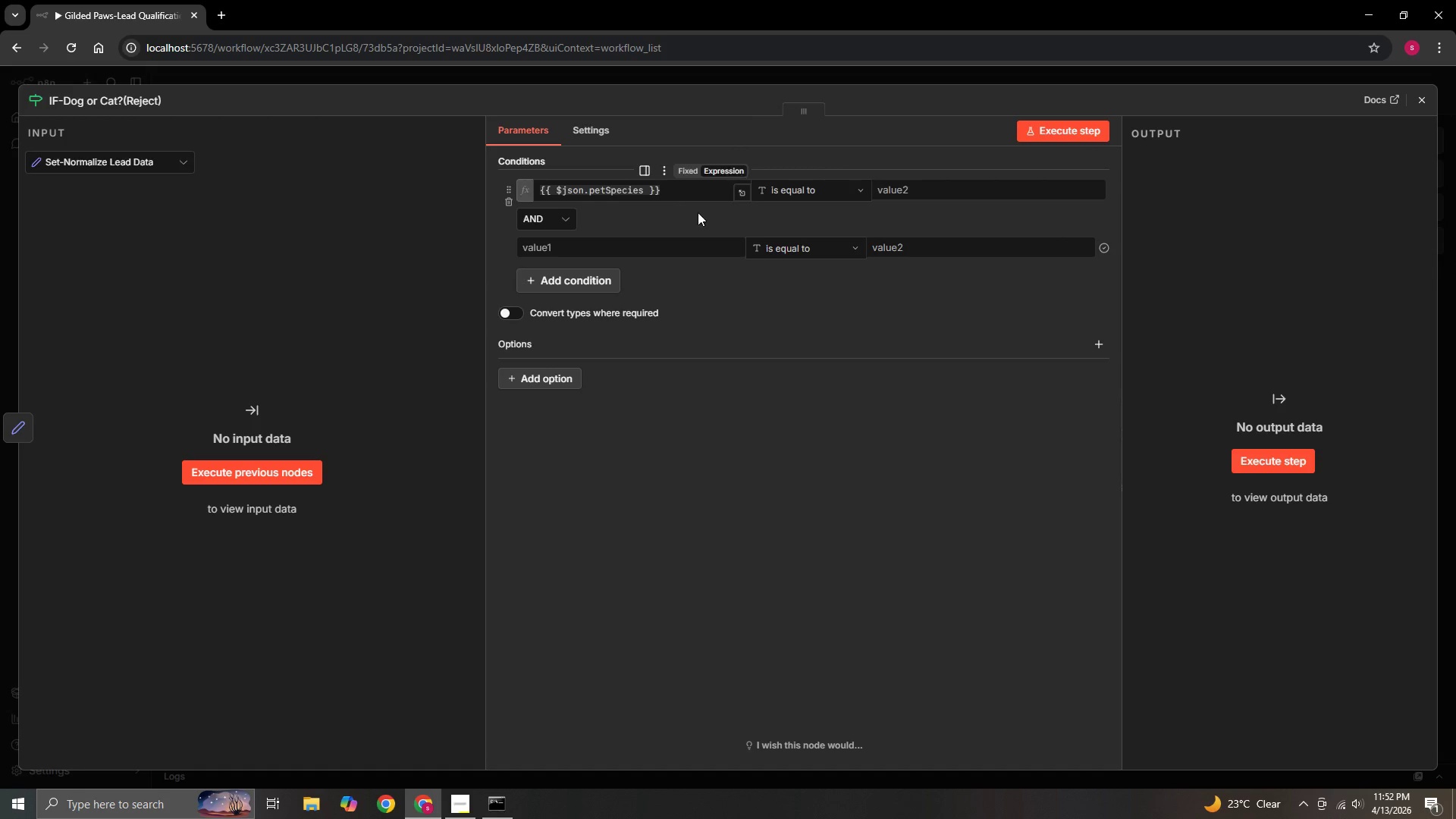 
left_click([921, 193])
 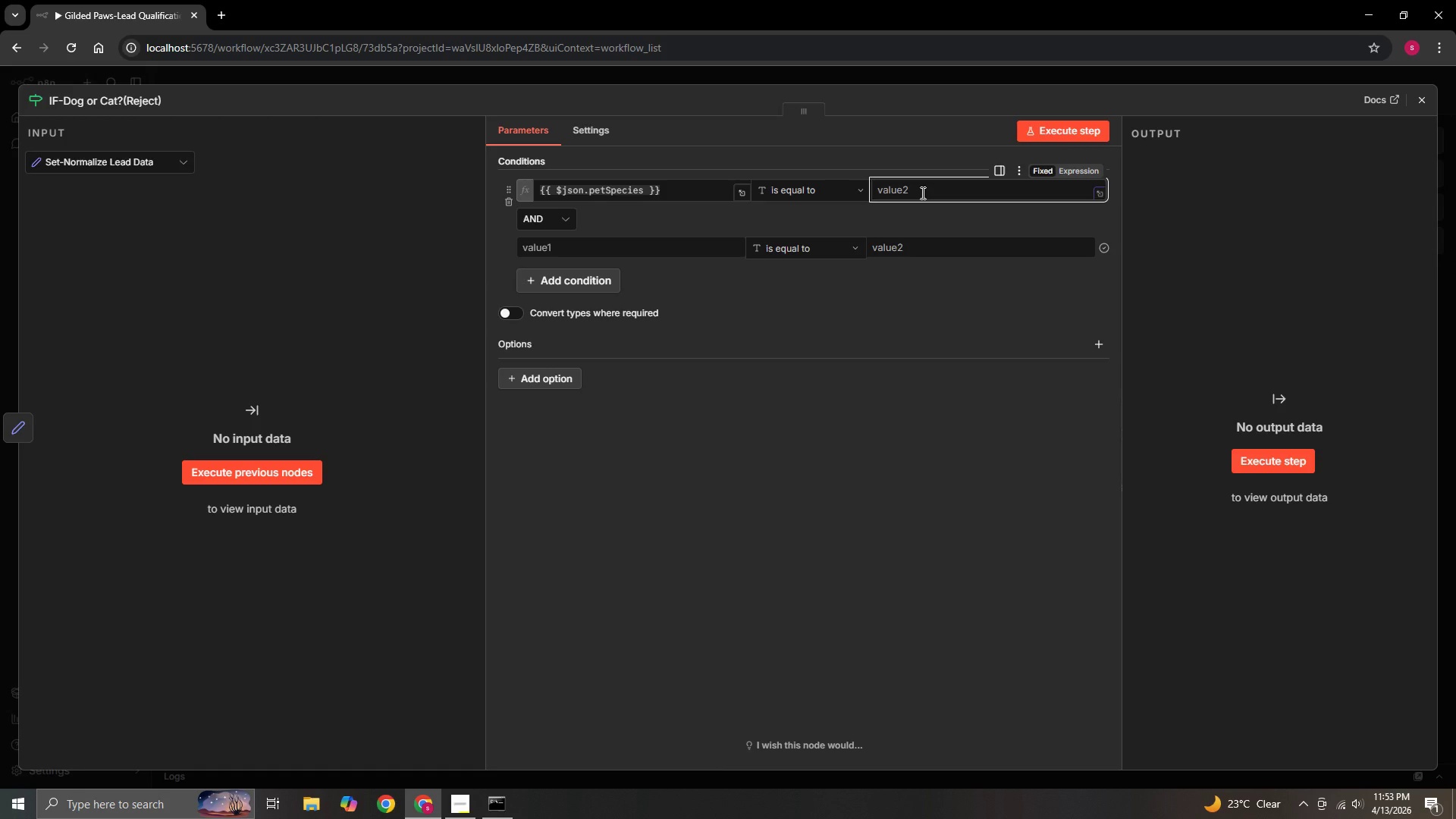 
key(Backspace)
type(DOG)
 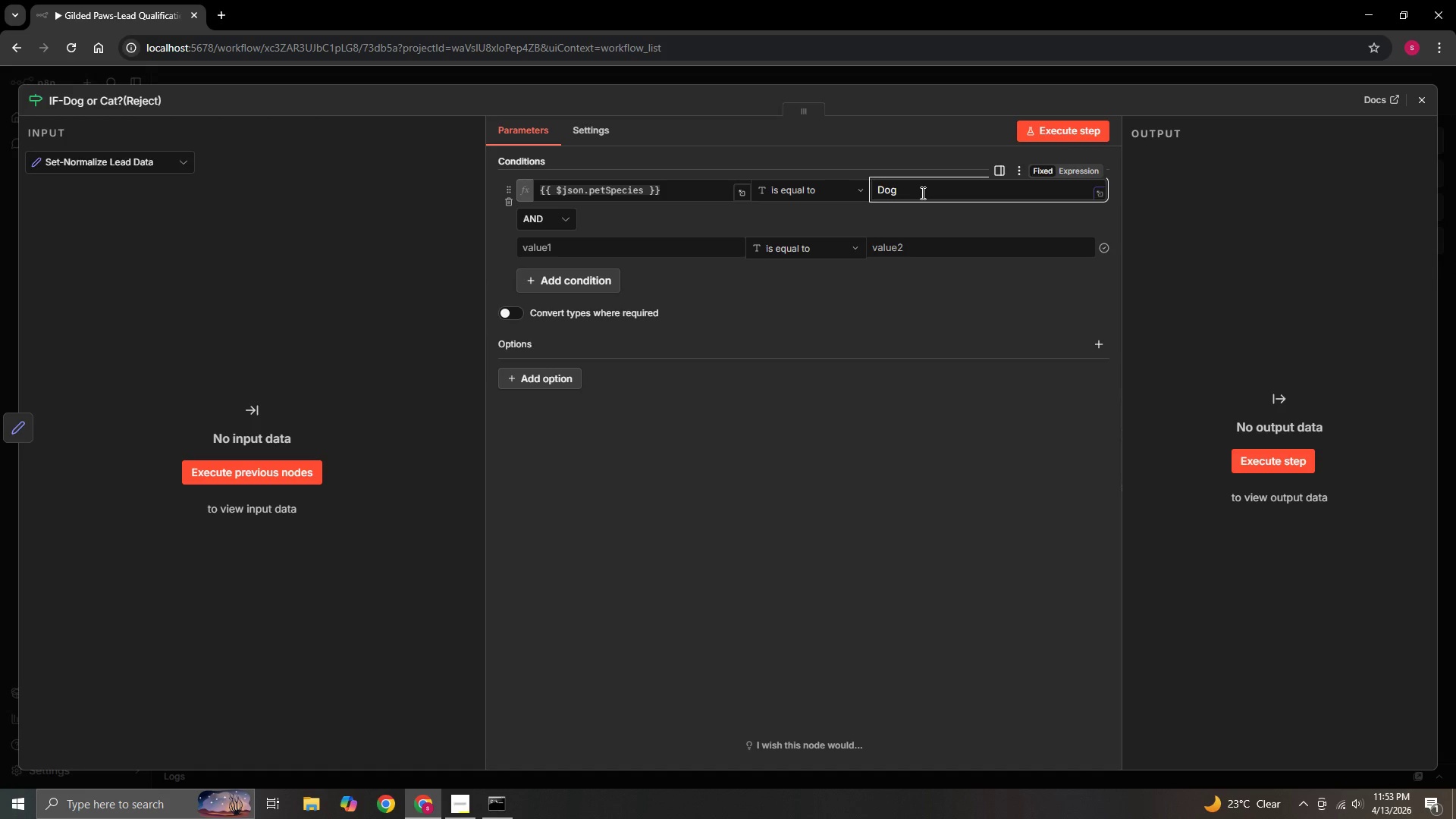 
hold_key(key=CapsLock, duration=0.34)
 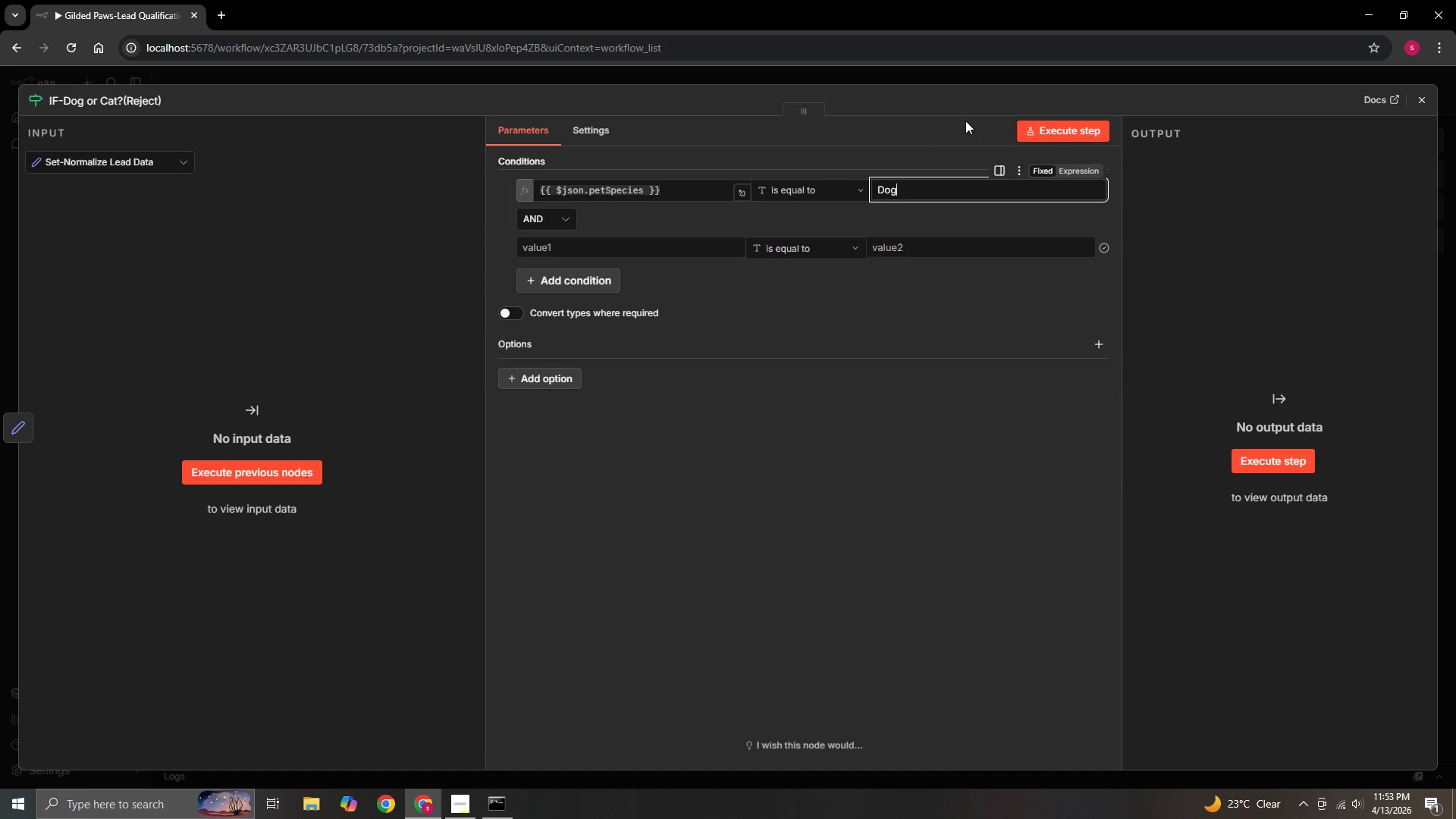 
wait(10.69)
 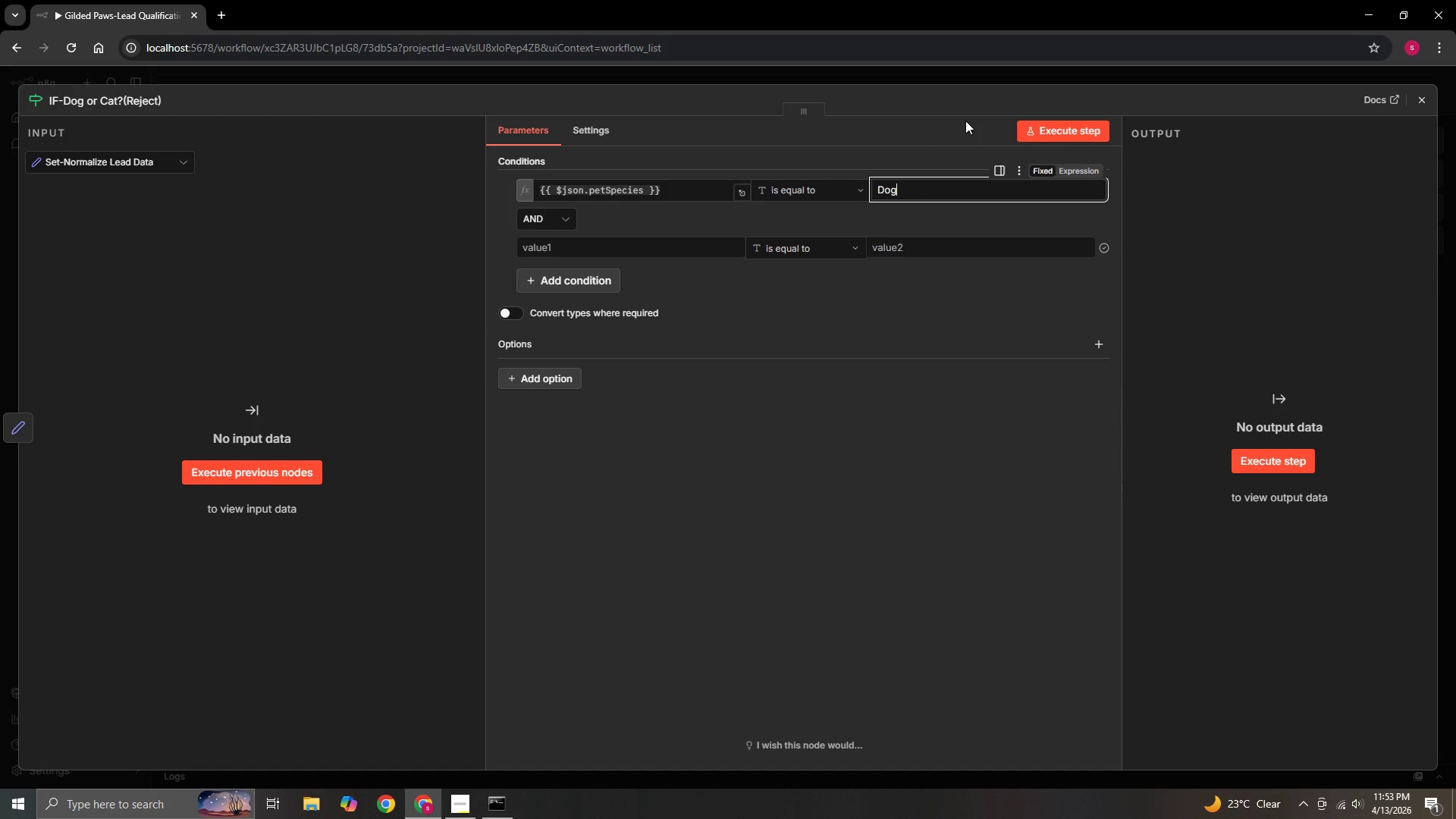 
left_click([561, 227])
 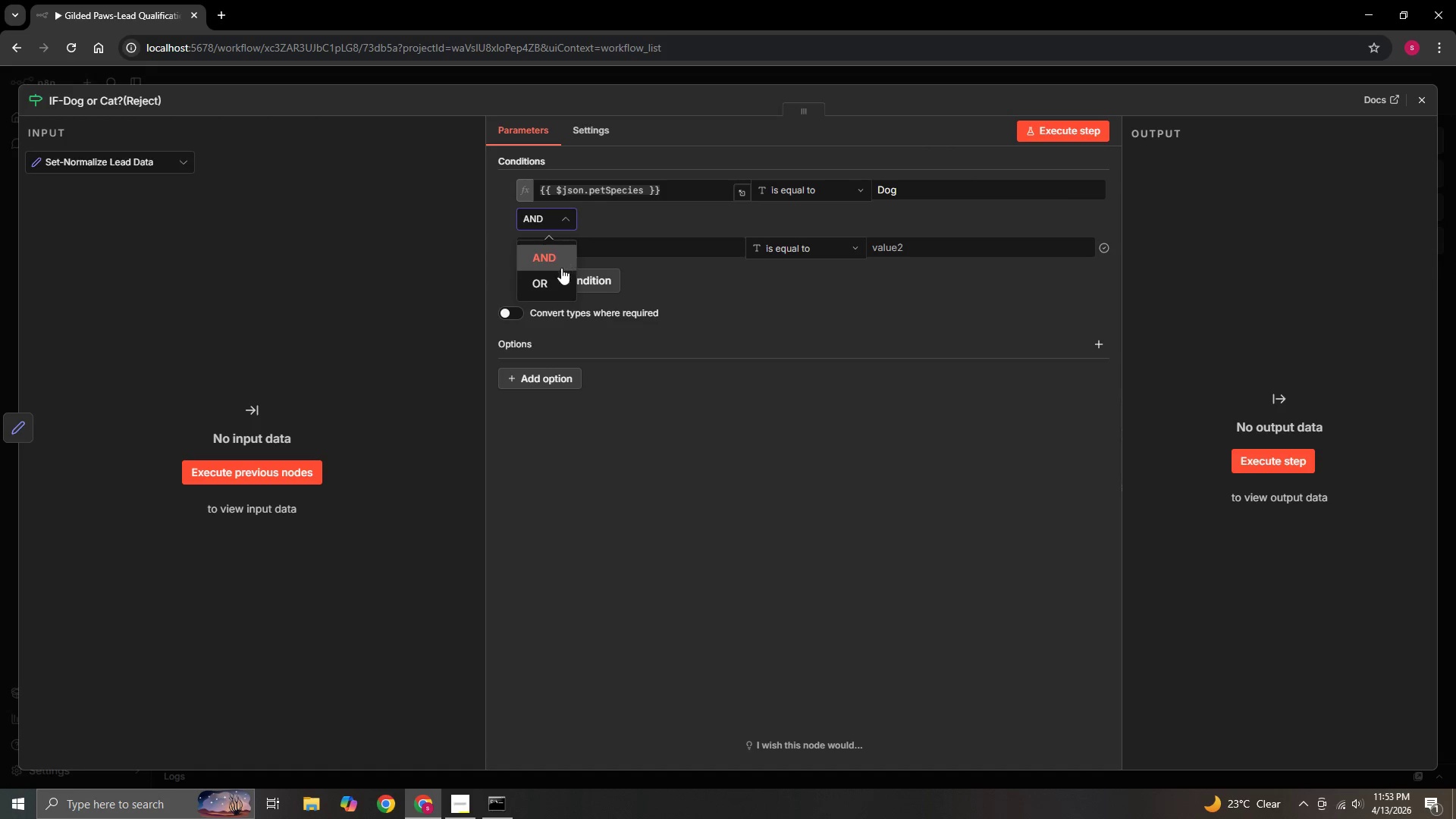 
left_click([554, 277])
 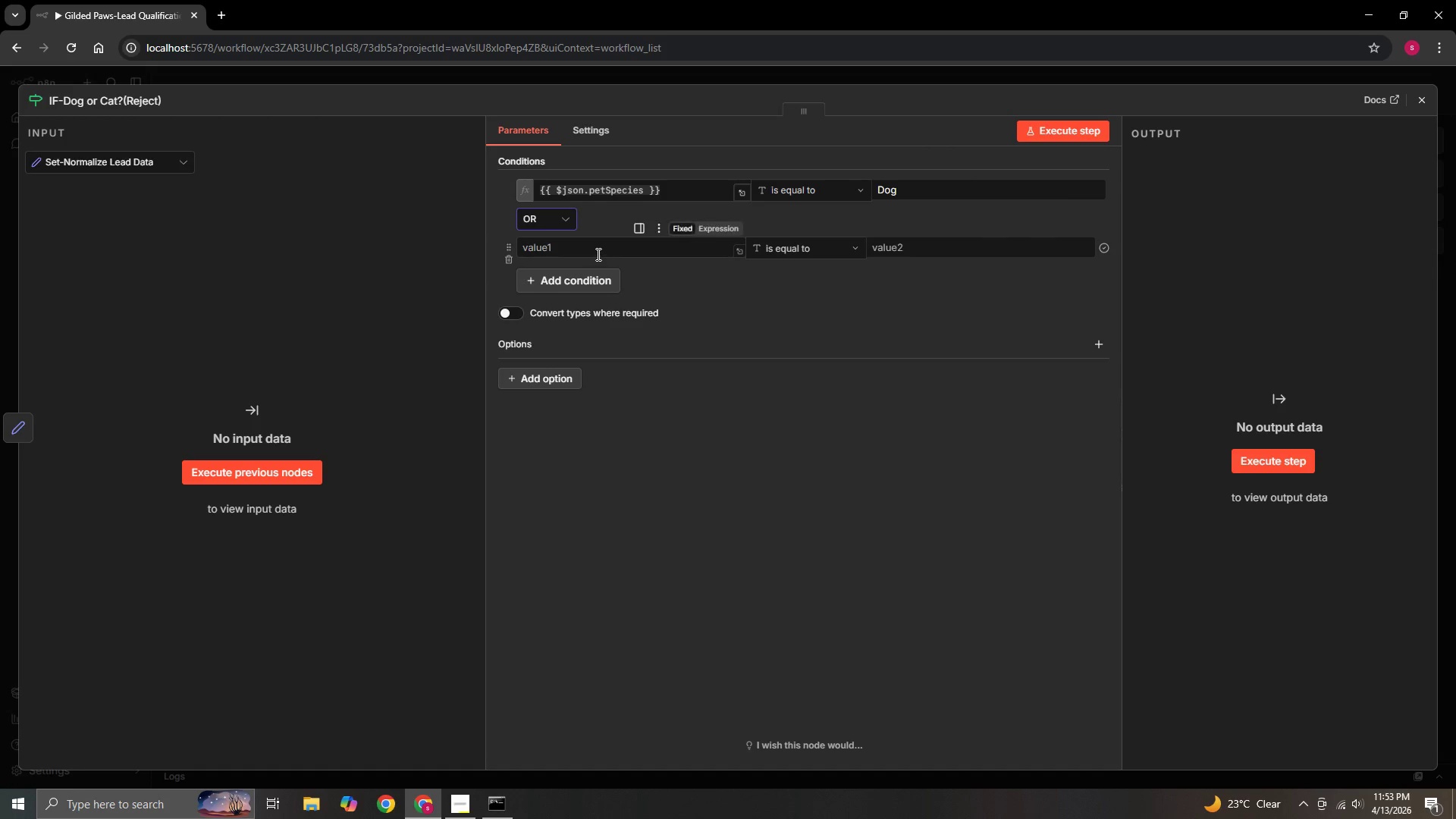 
left_click([597, 253])
 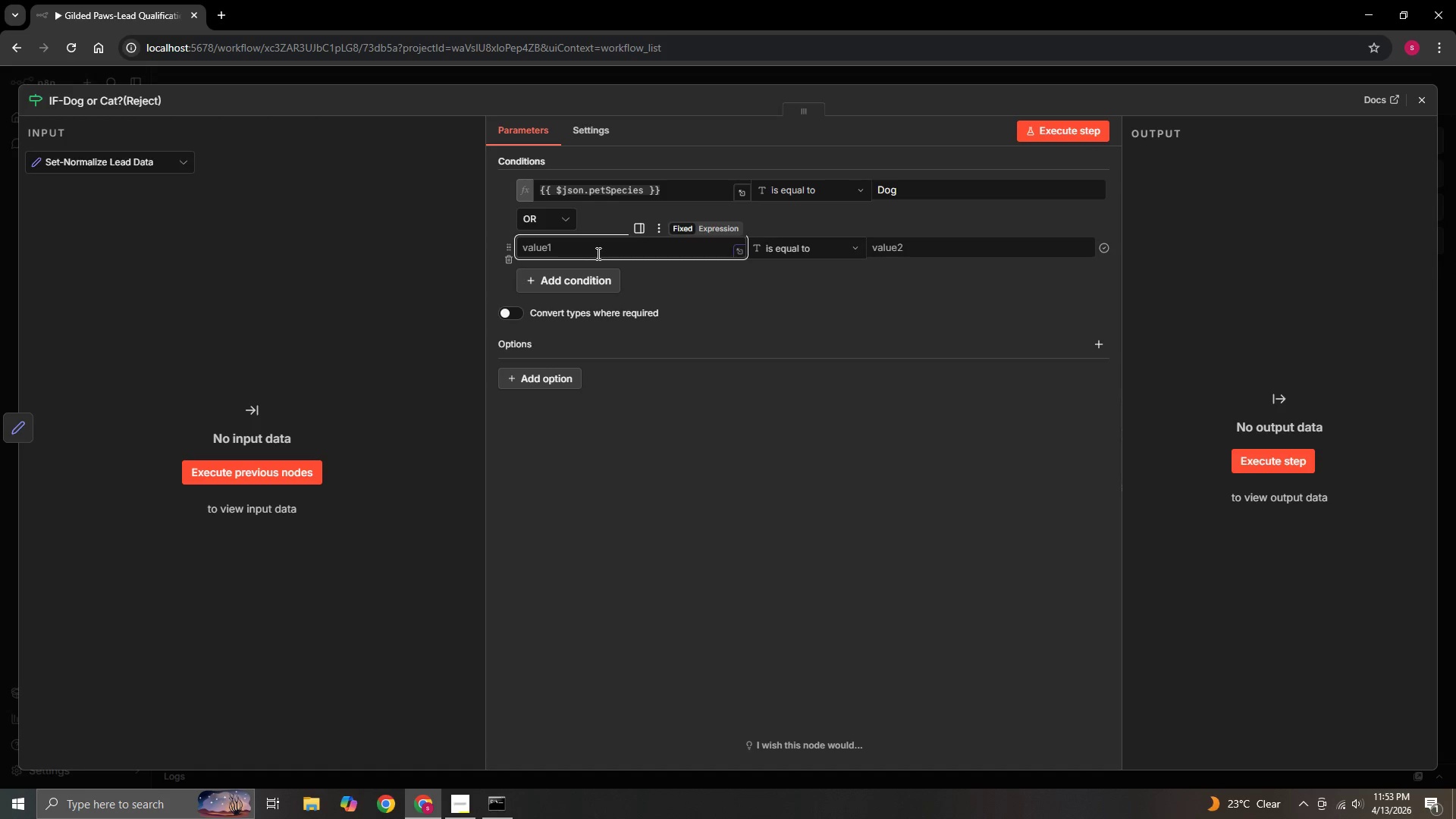 
wait(20.91)
 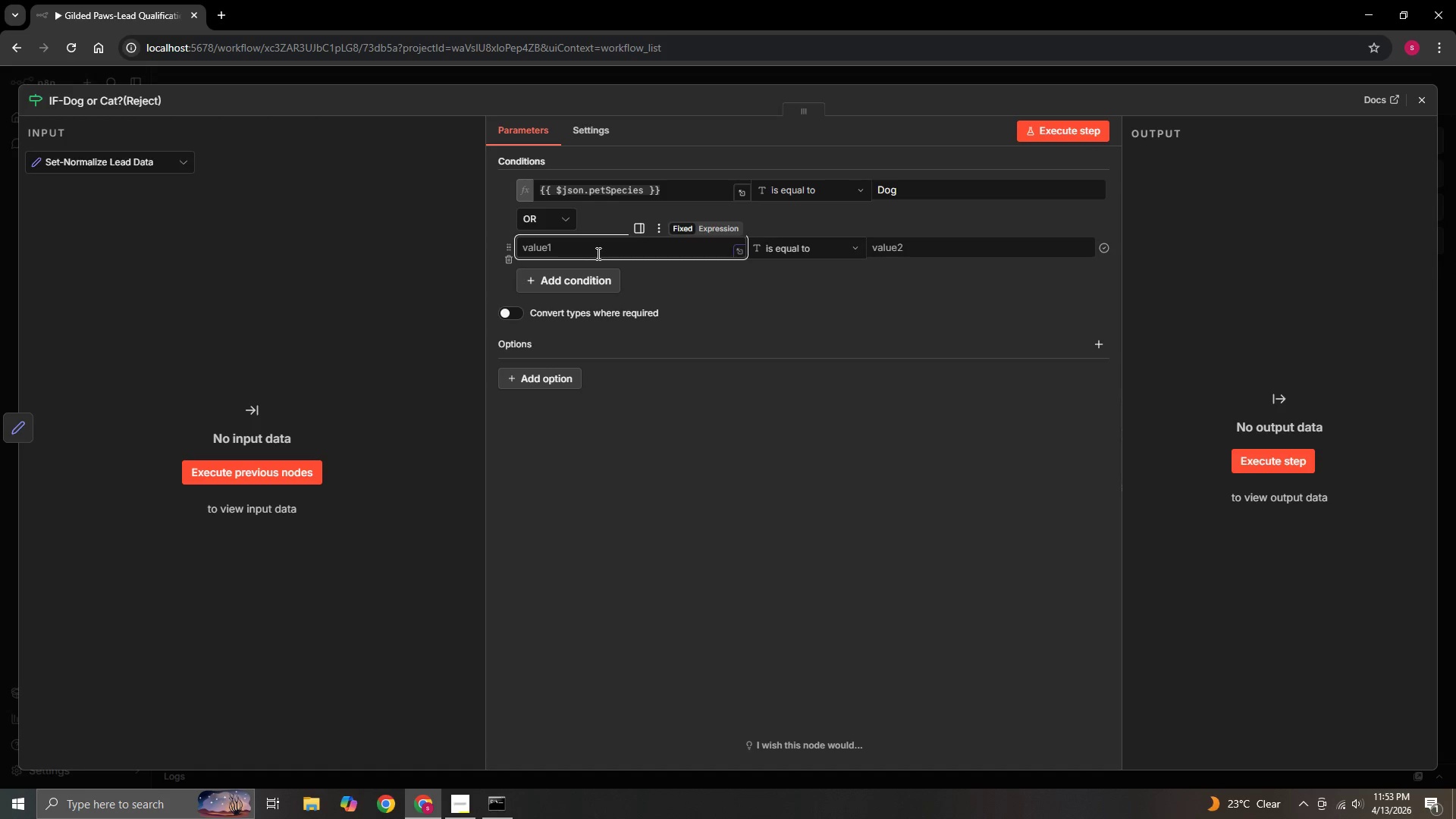 
hold_key(key=ShiftRight, duration=1.16)
 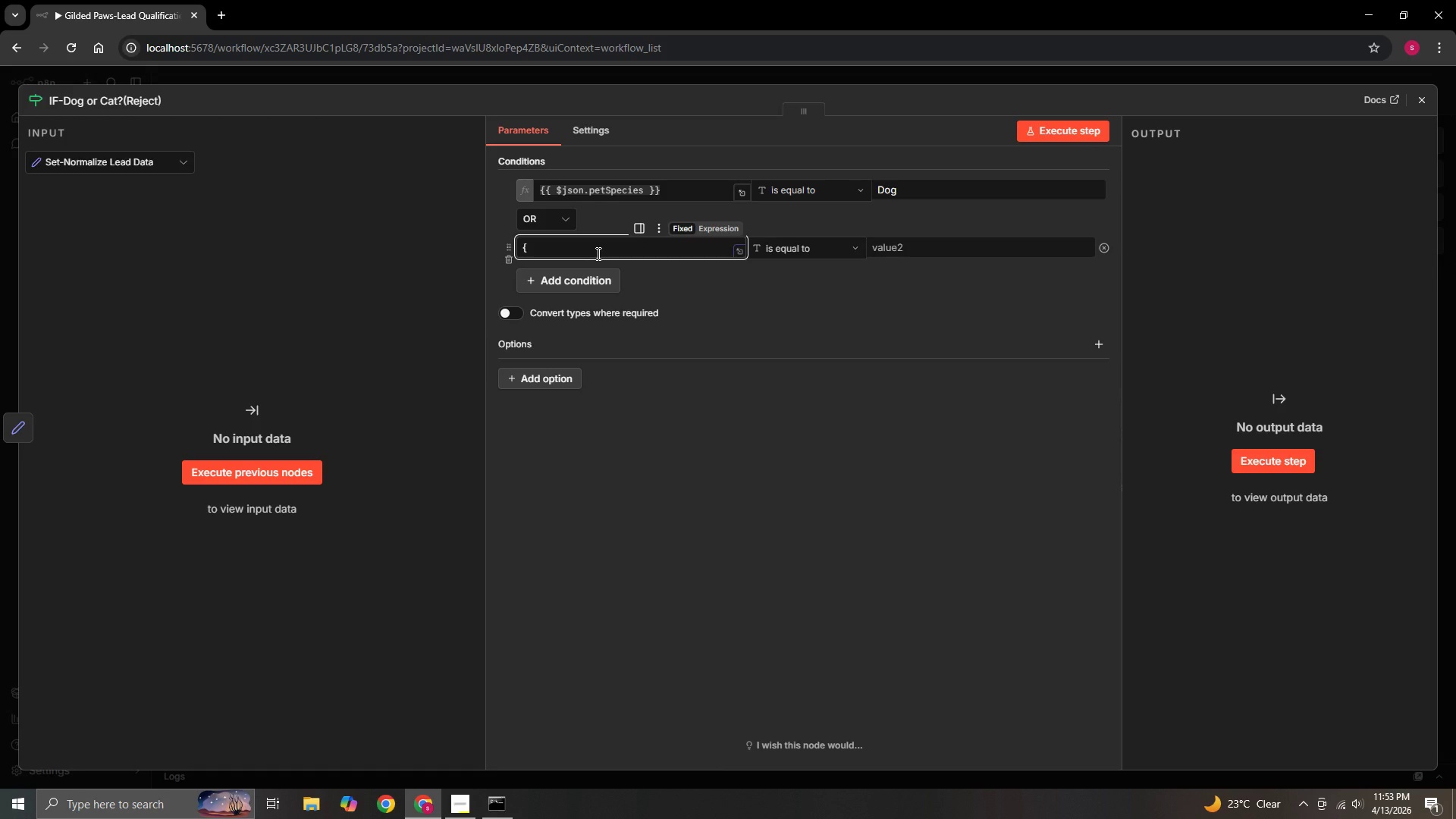 
hold_key(key=BracketLeft, duration=0.33)
 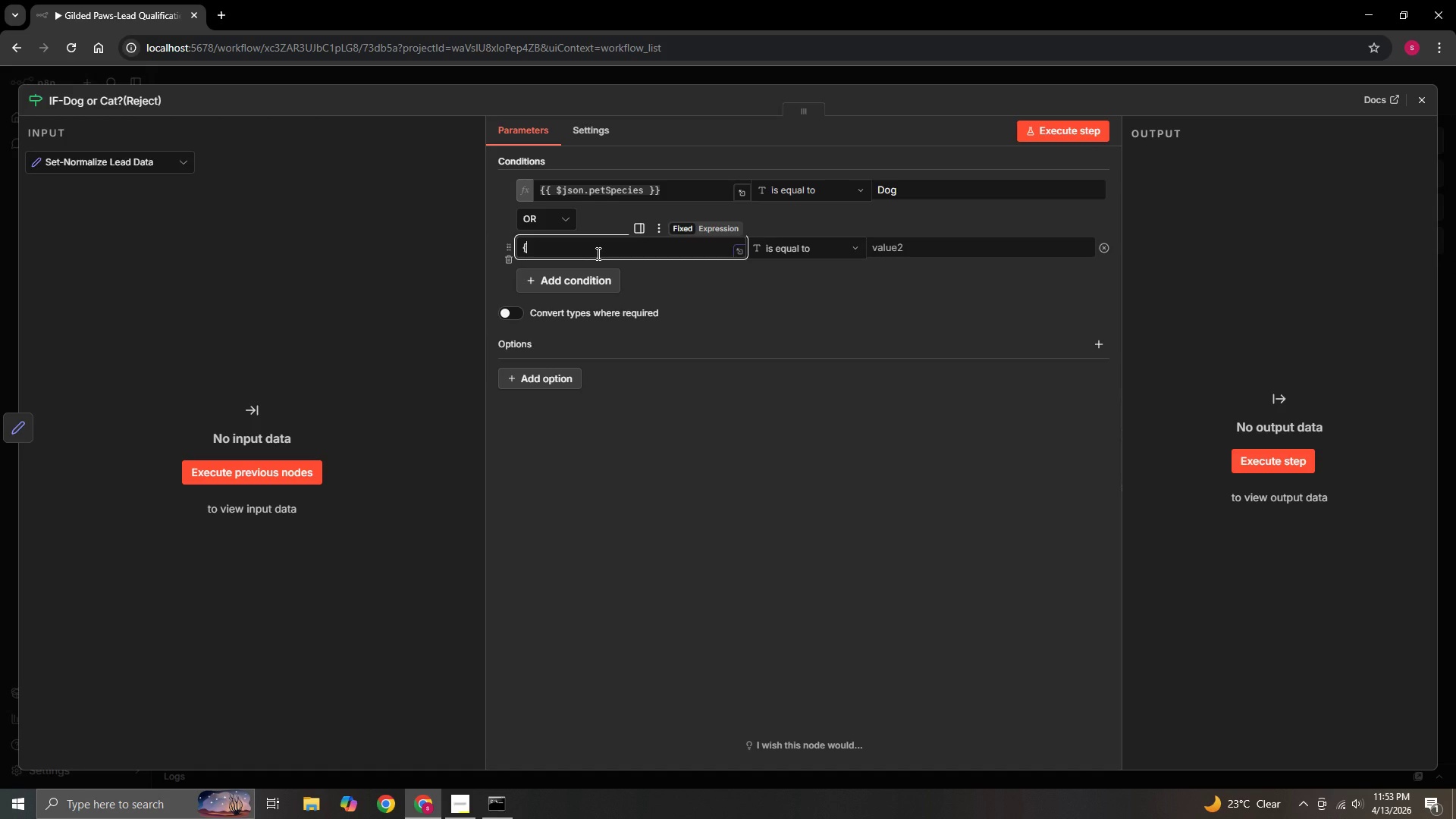 
key(Backspace)
 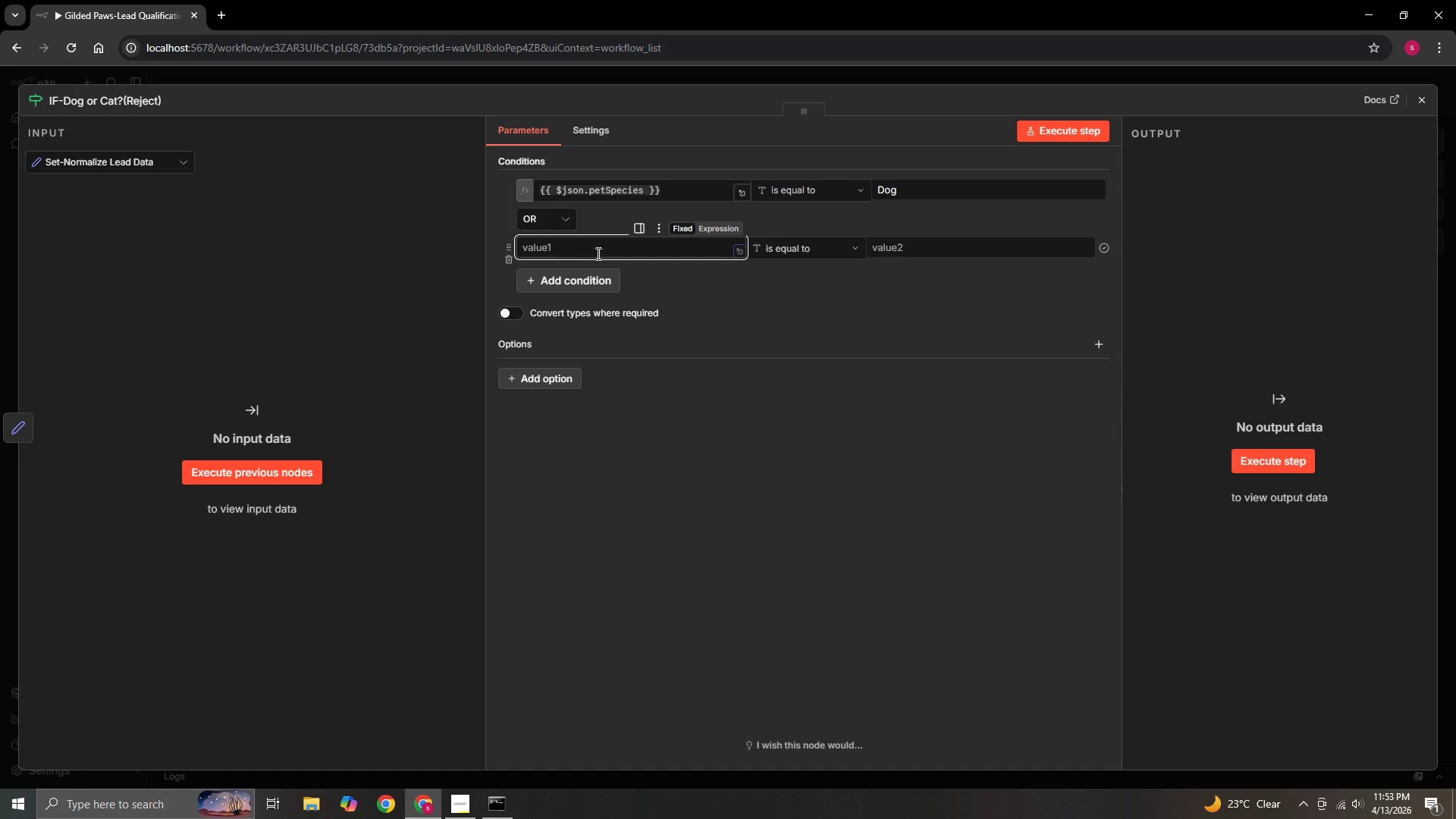 
key(Equal)
 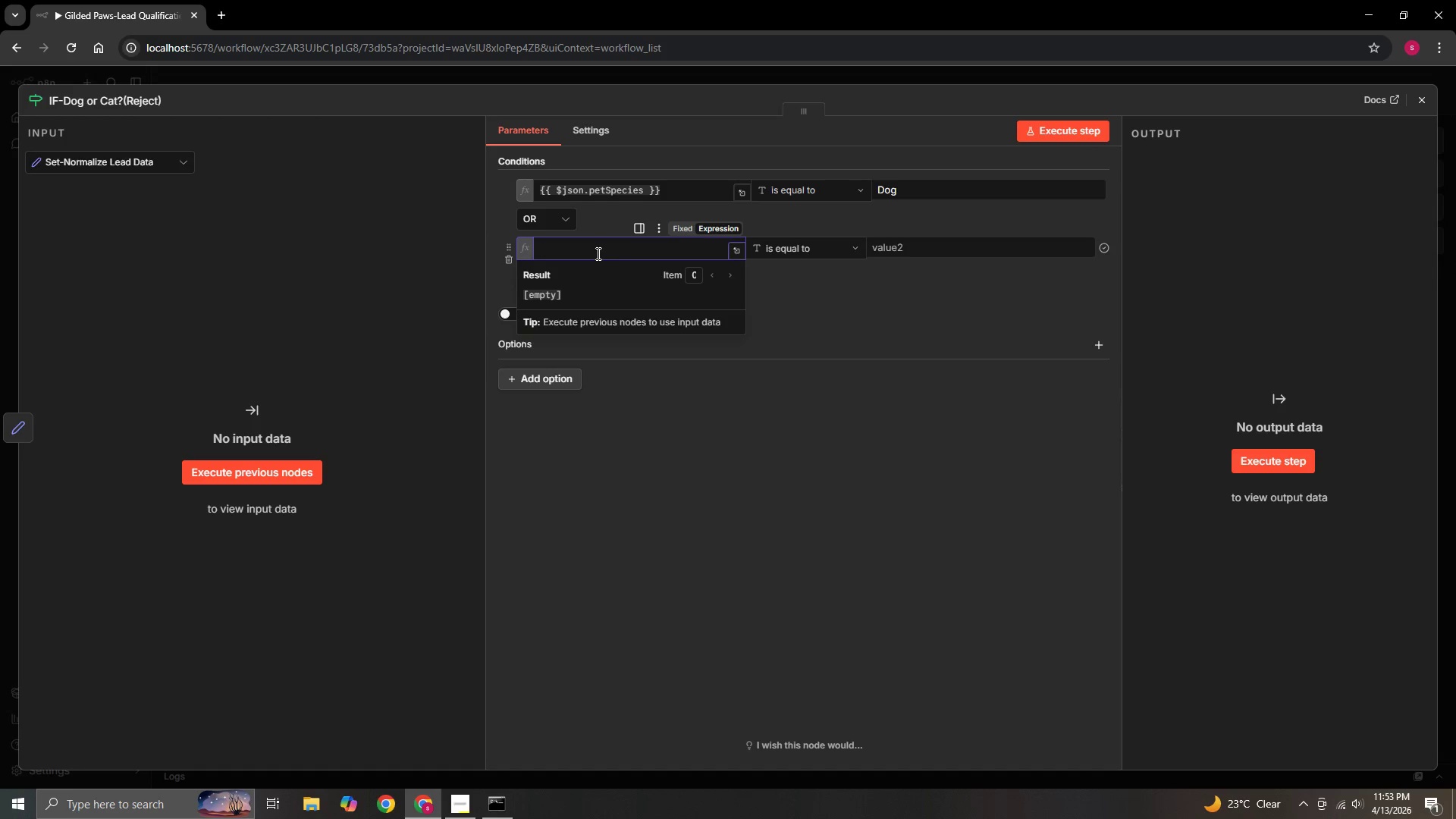 
key(Shift+BracketLeft)
 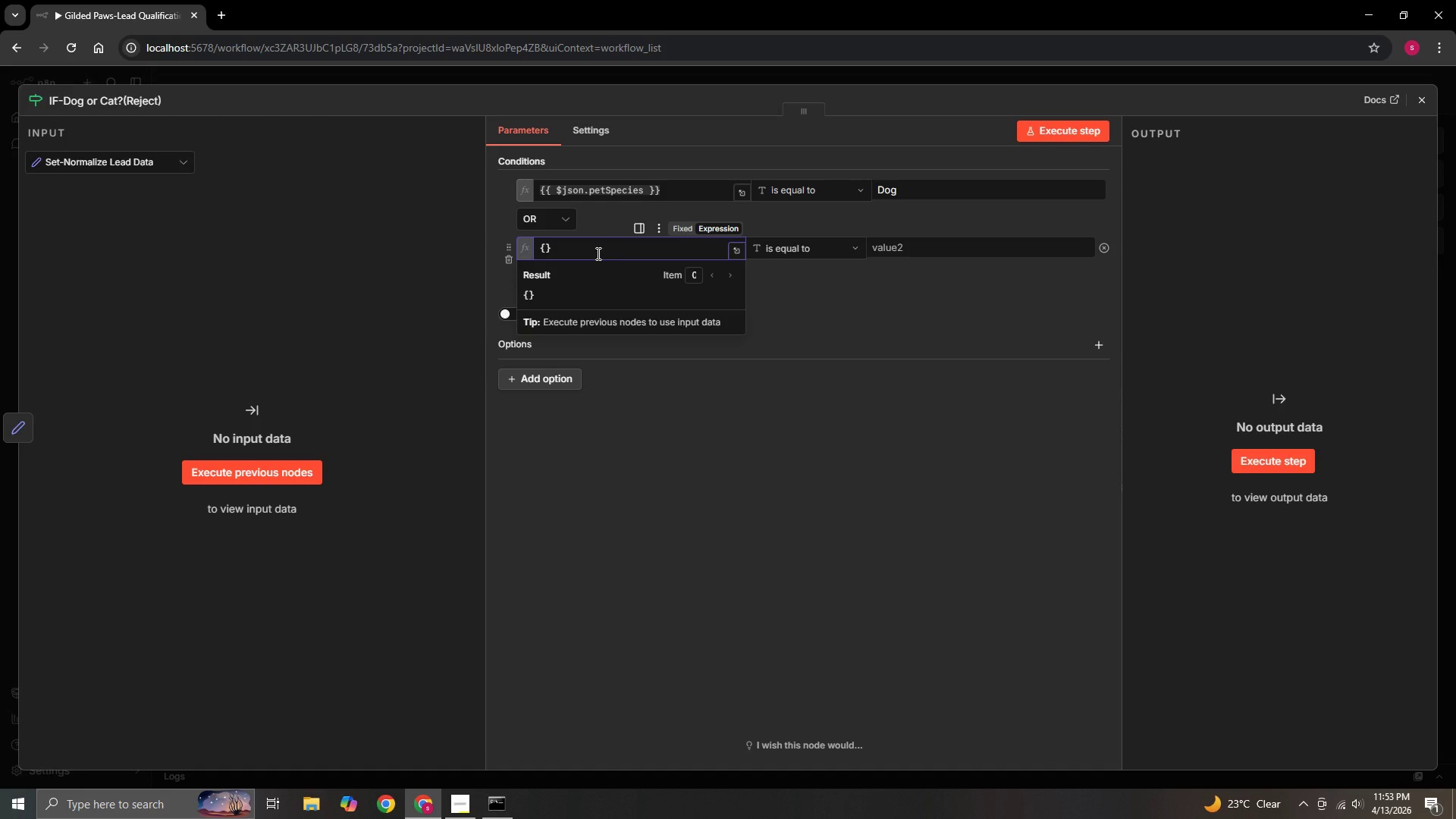 
key(Shift+BracketLeft)
 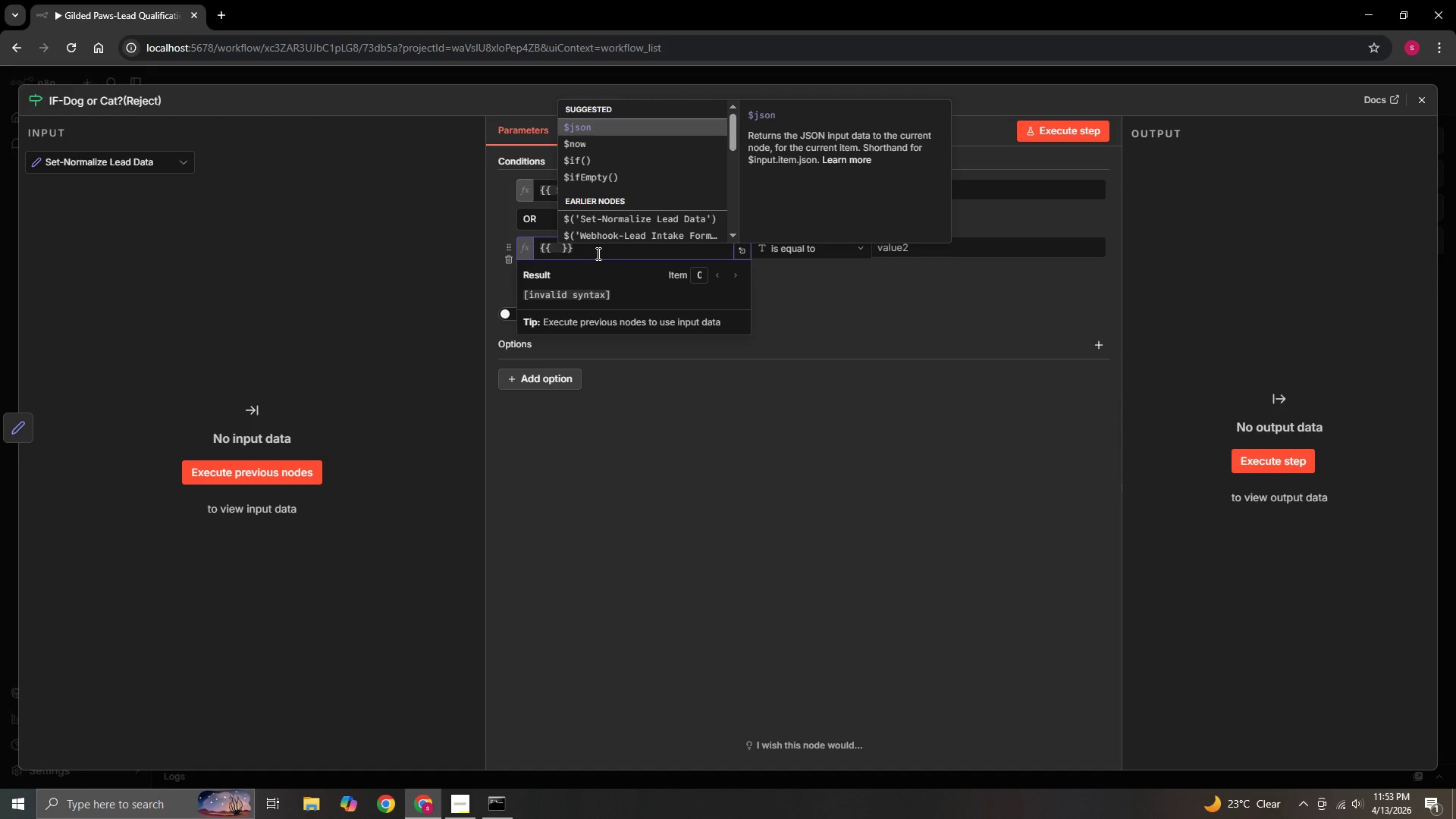 
wait(6.77)
 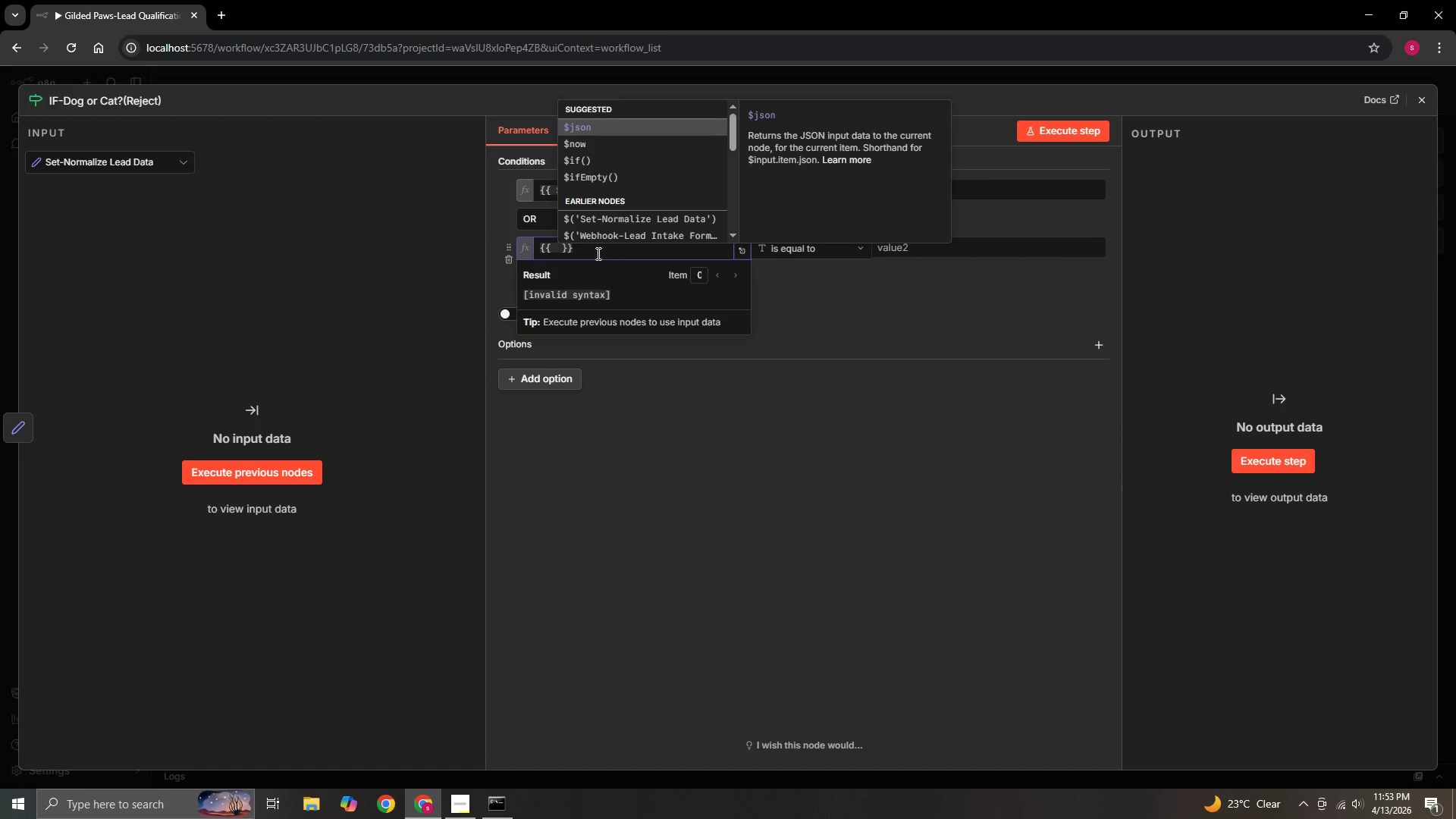 
hold_key(key=ShiftRight, duration=0.75)
 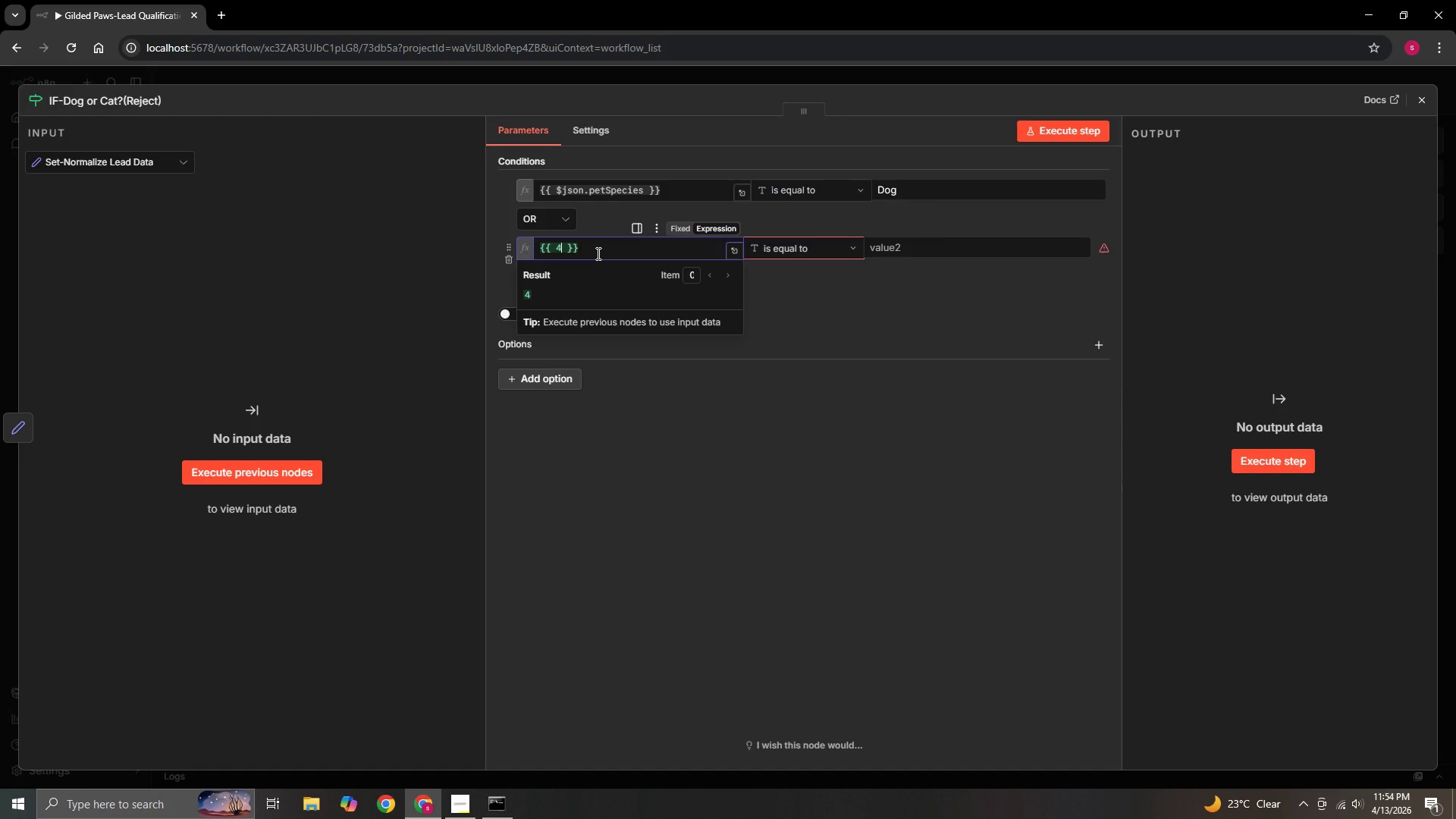 
hold_key(key=ShiftRight, duration=3.0)
 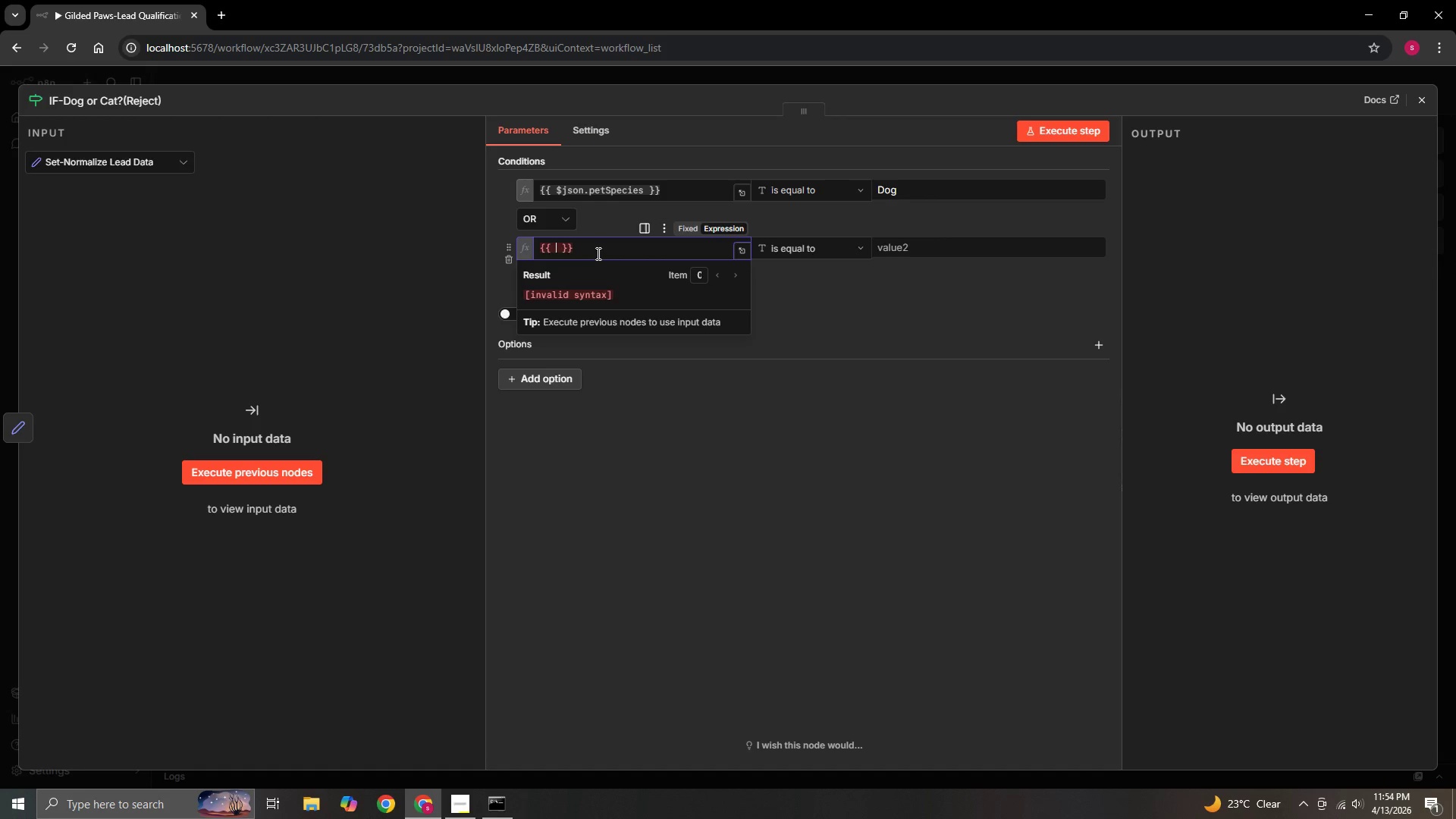 
key(4)
 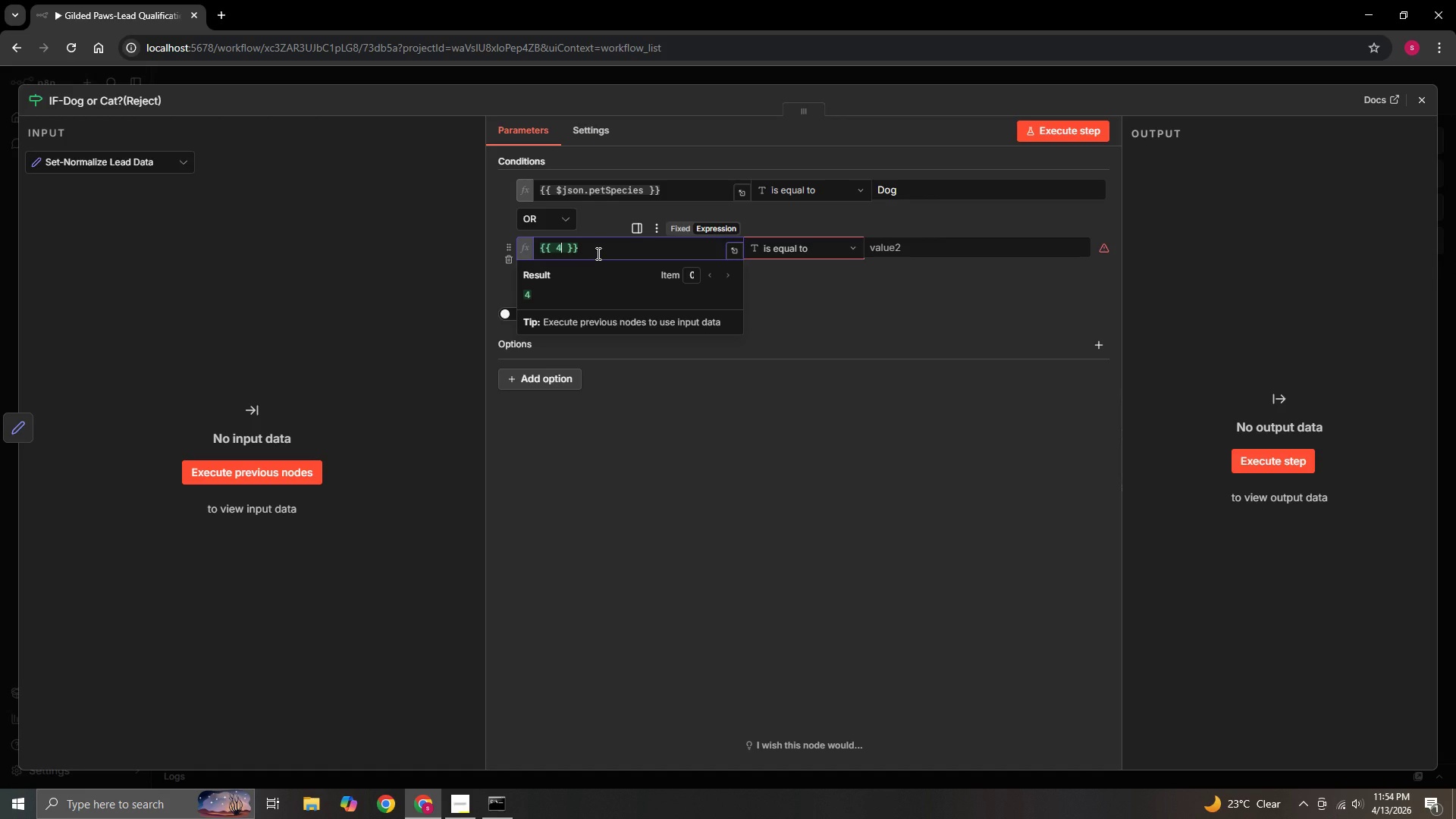 
key(Backspace)
 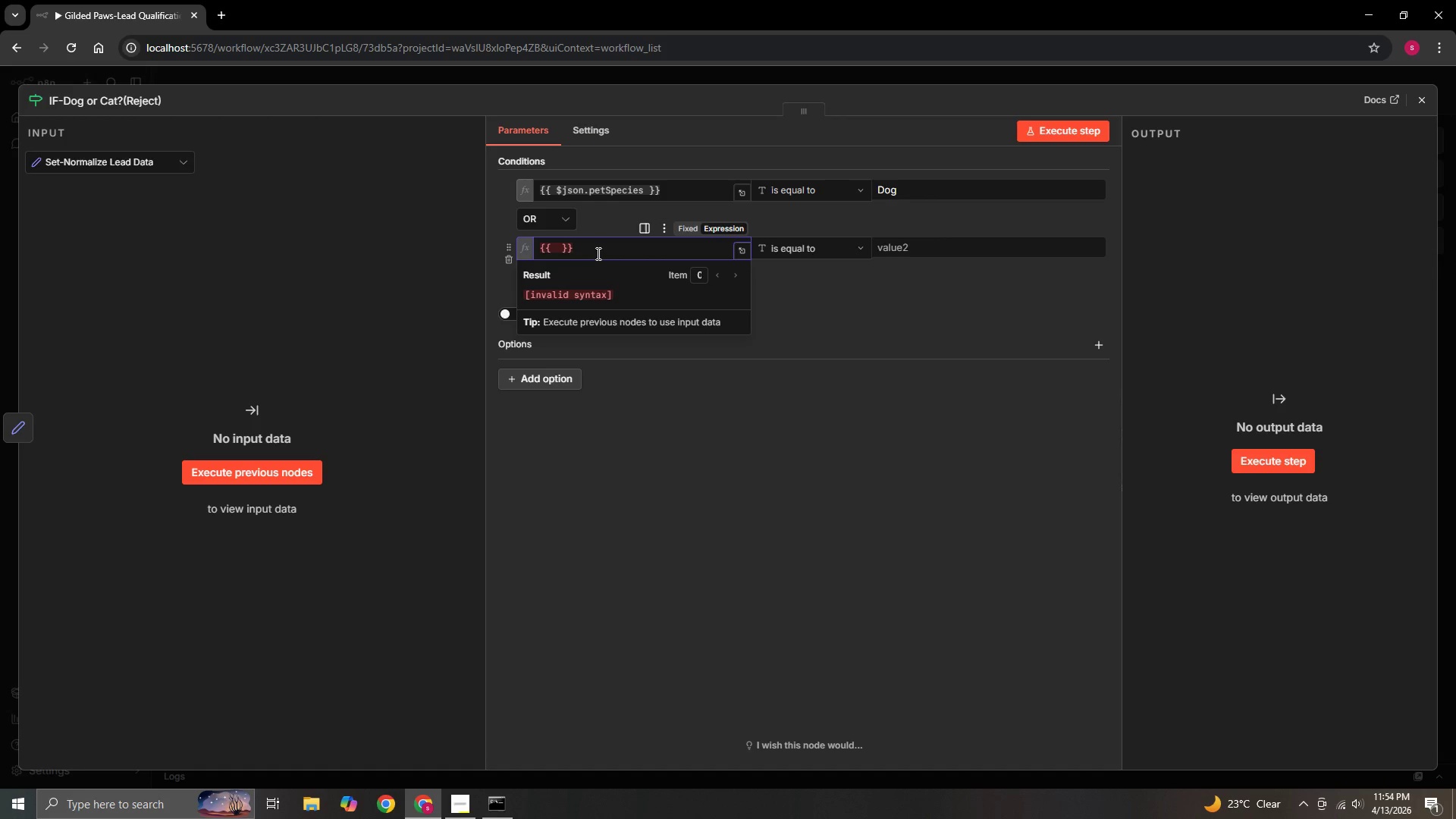 
hold_key(key=ShiftRight, duration=1.02)
 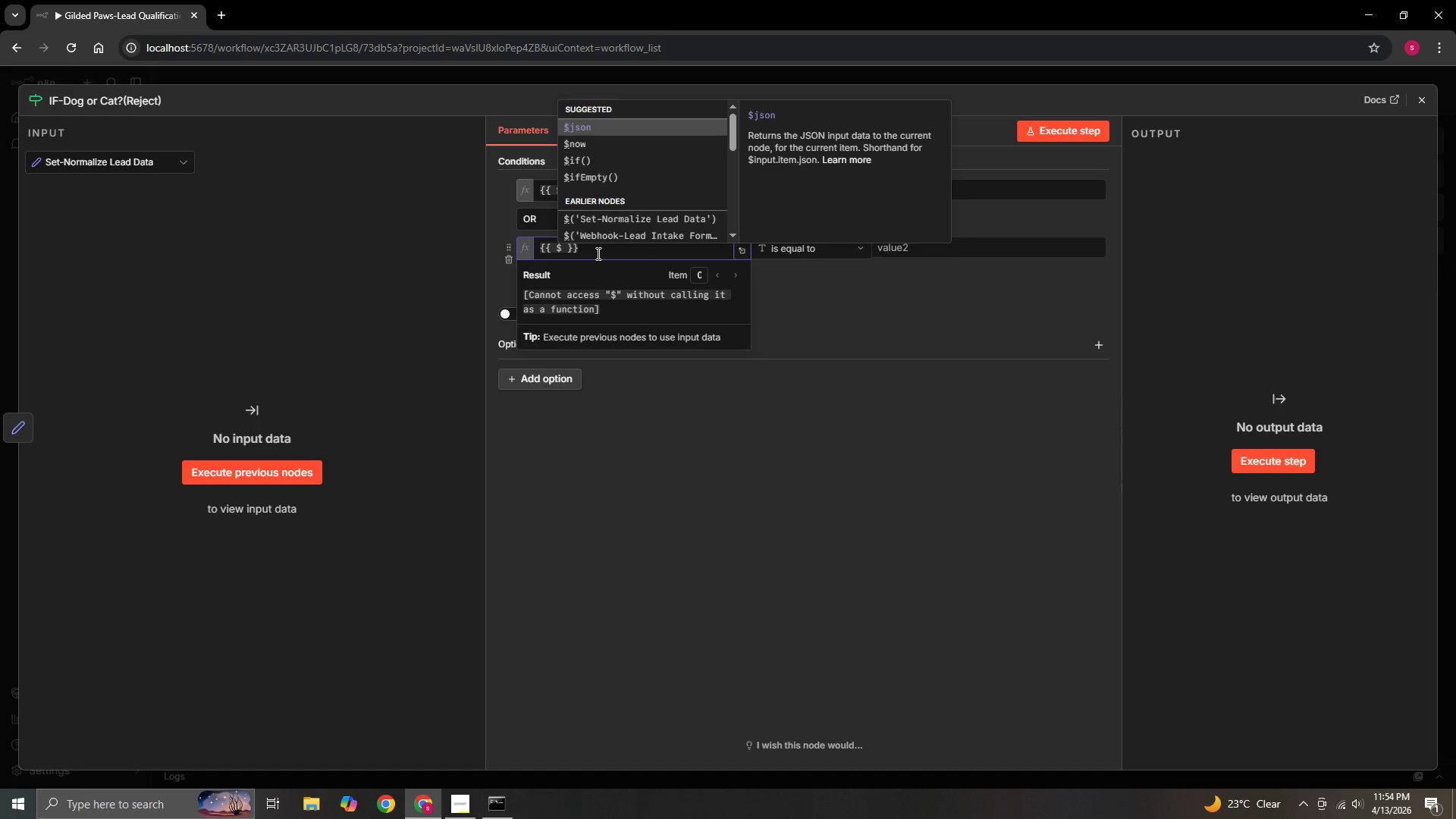 
hold_key(key=4, duration=0.31)
 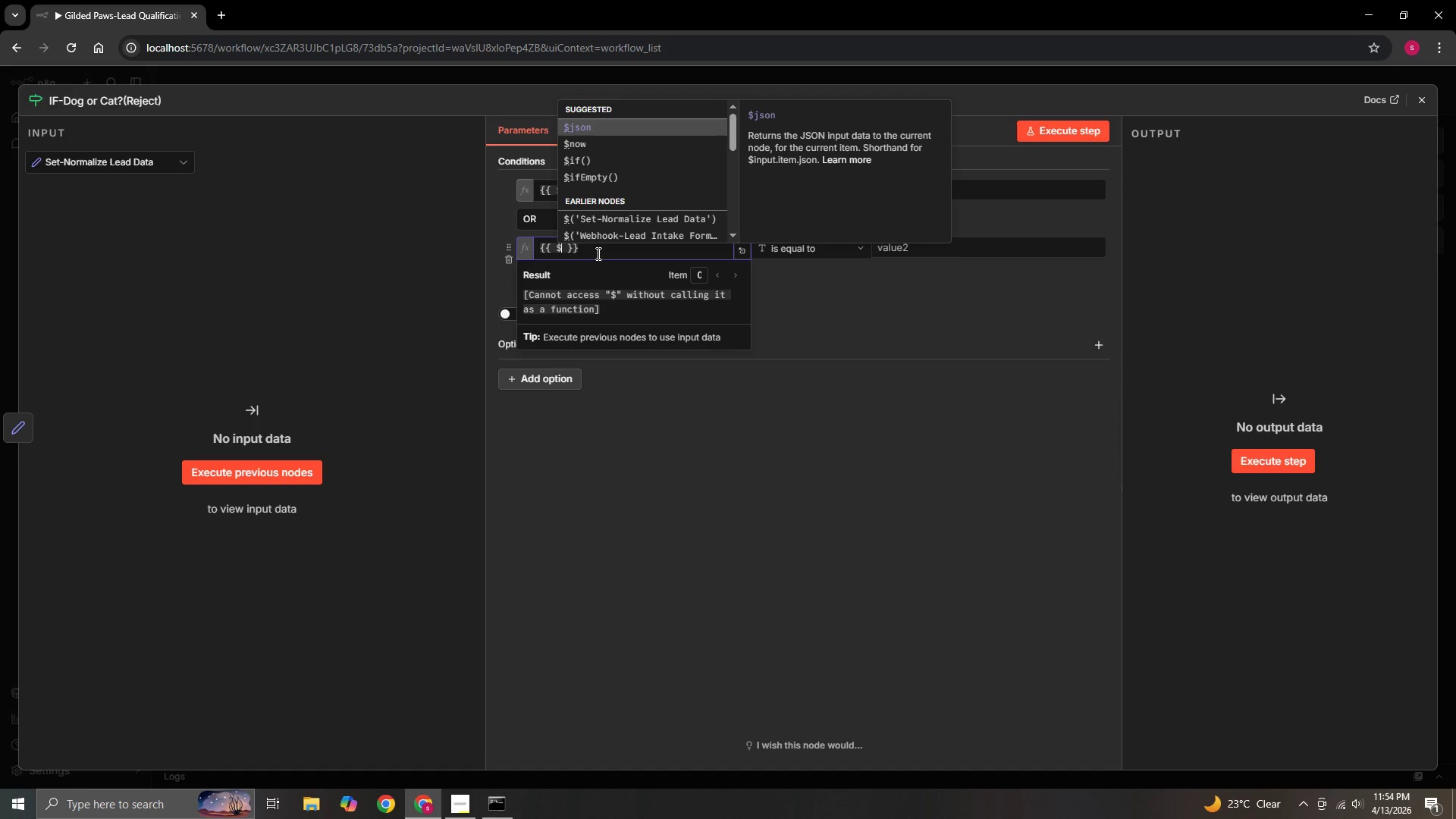 
type(json)
 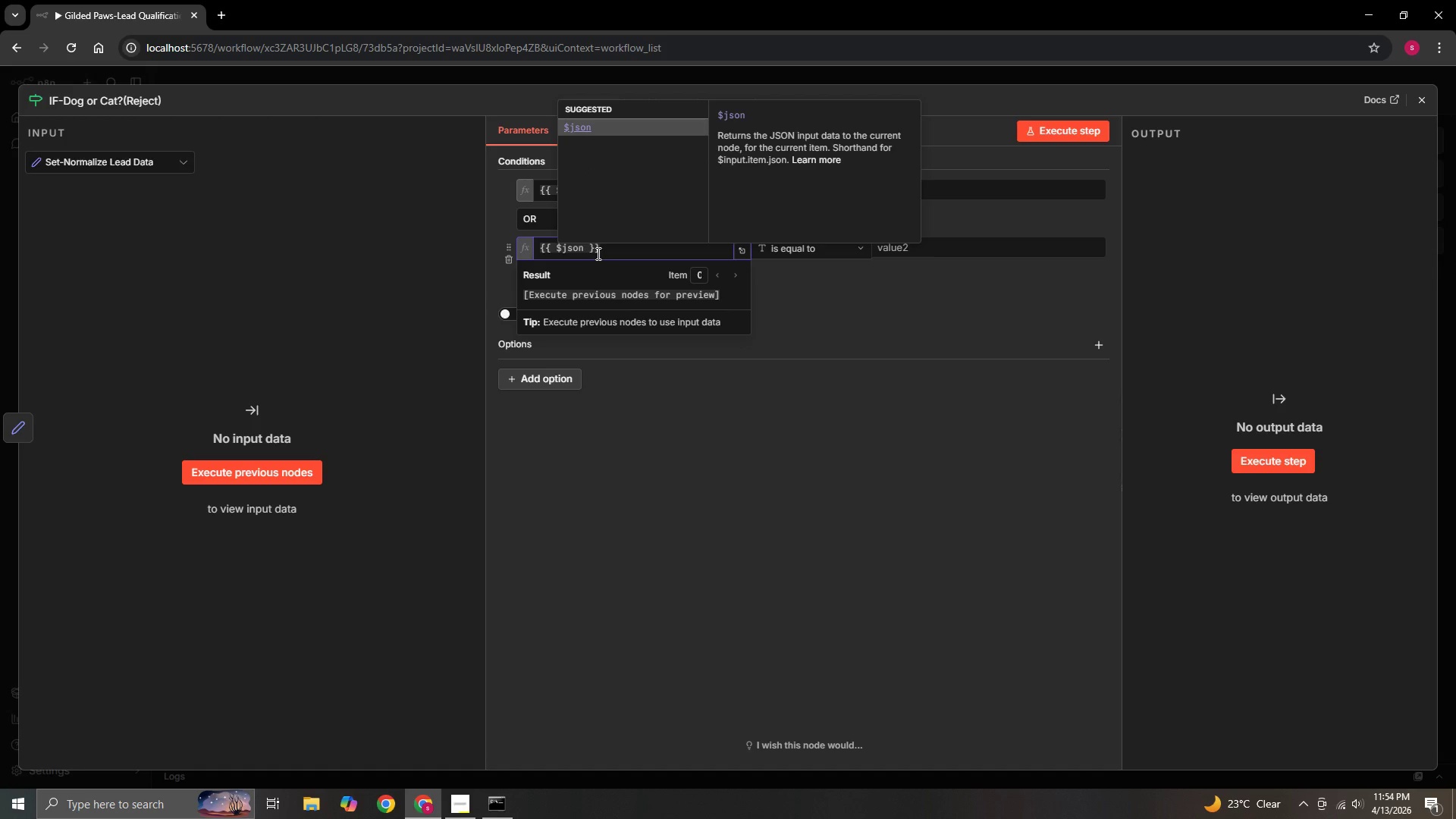 
key(Period)
 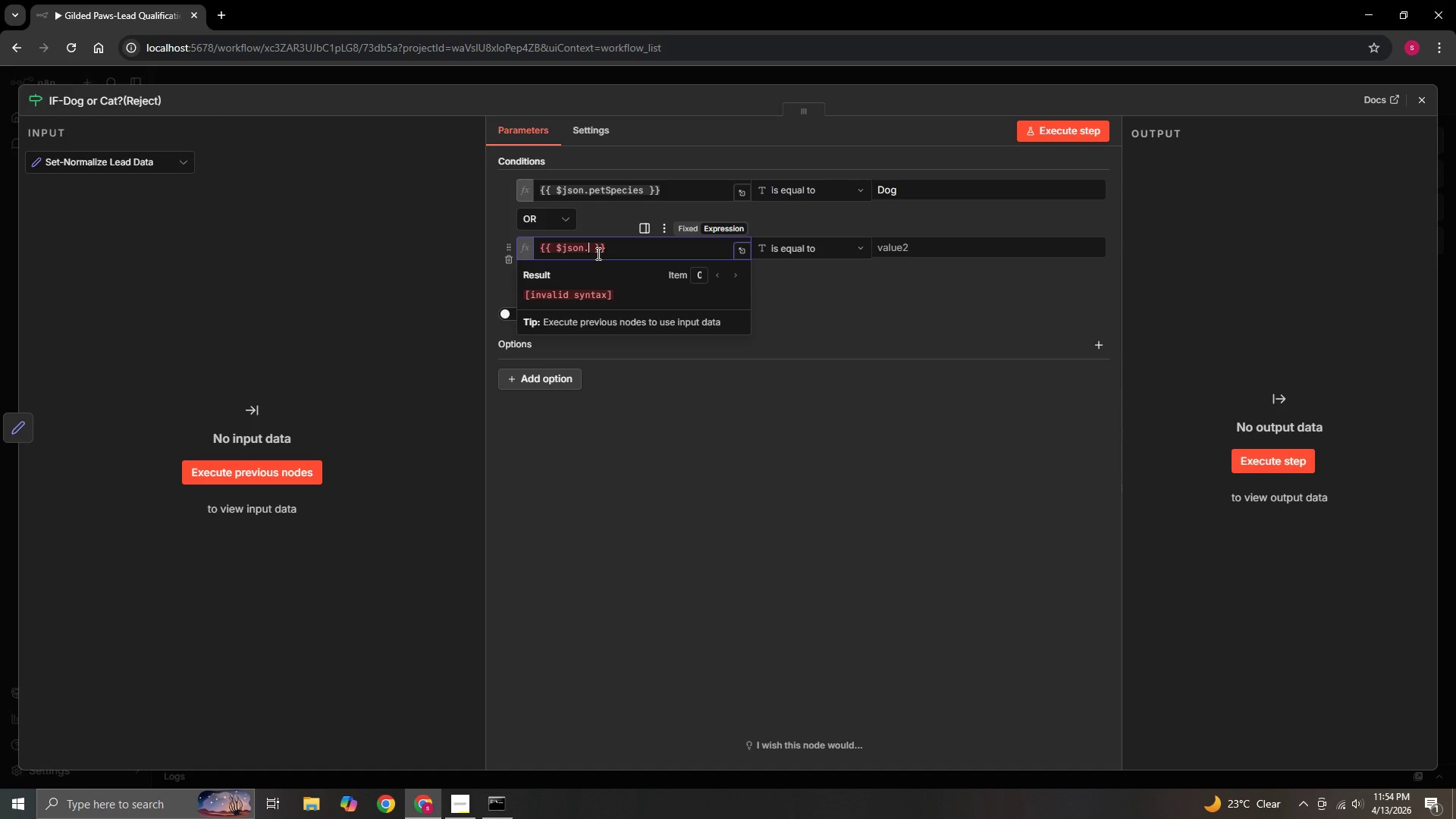 
type(petSpecies)
 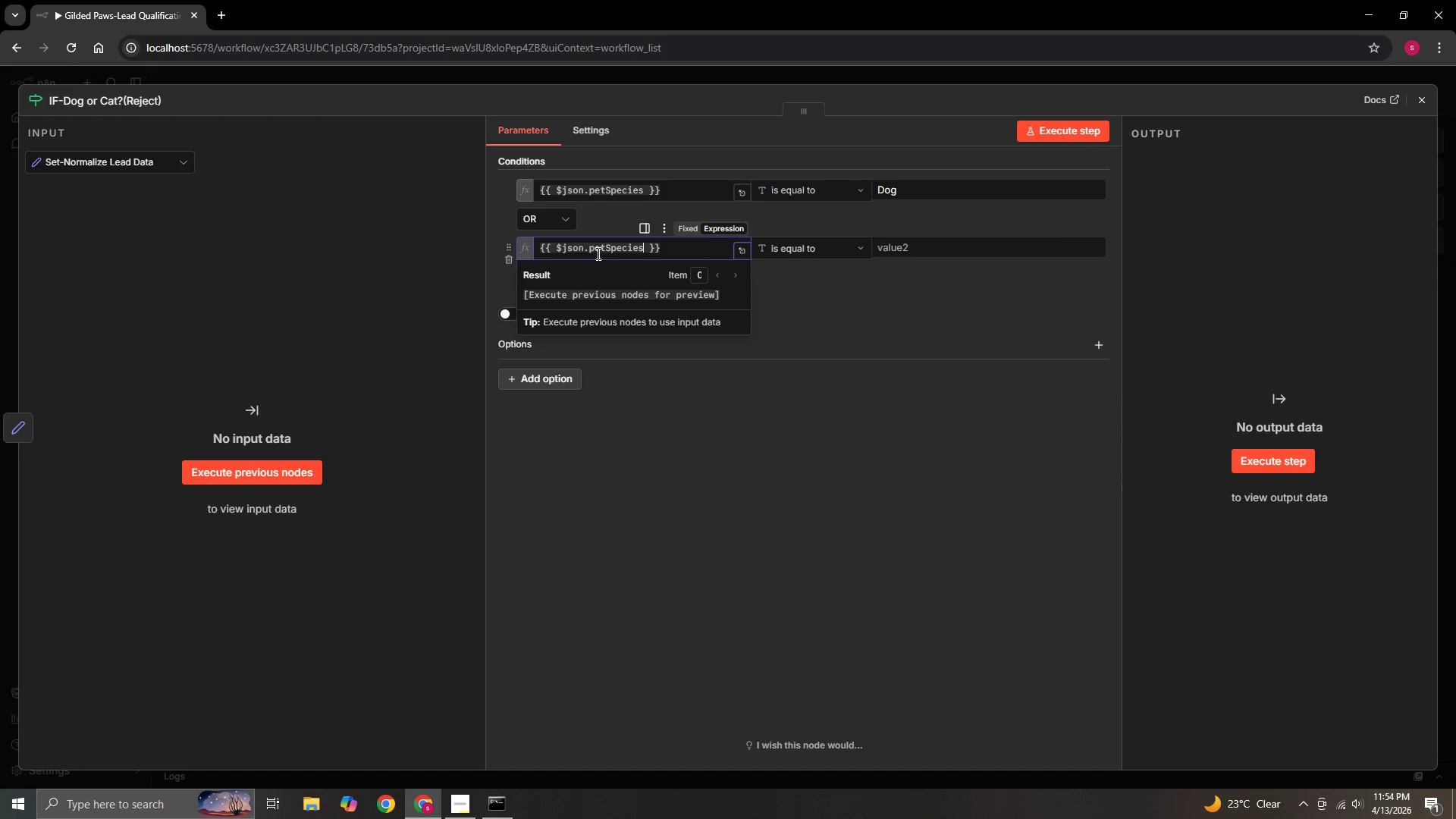 
wait(8.34)
 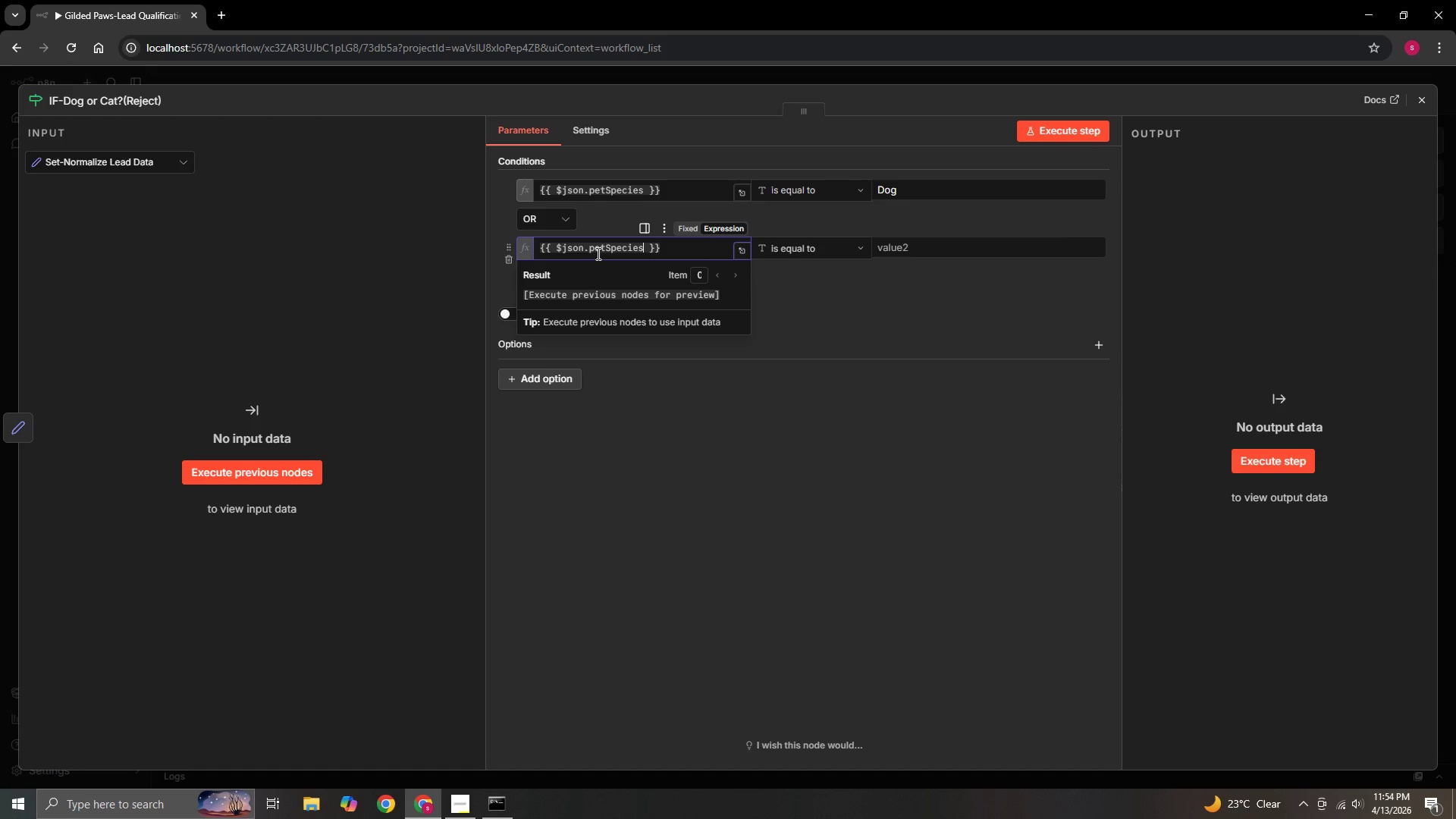 
left_click([325, 273])
 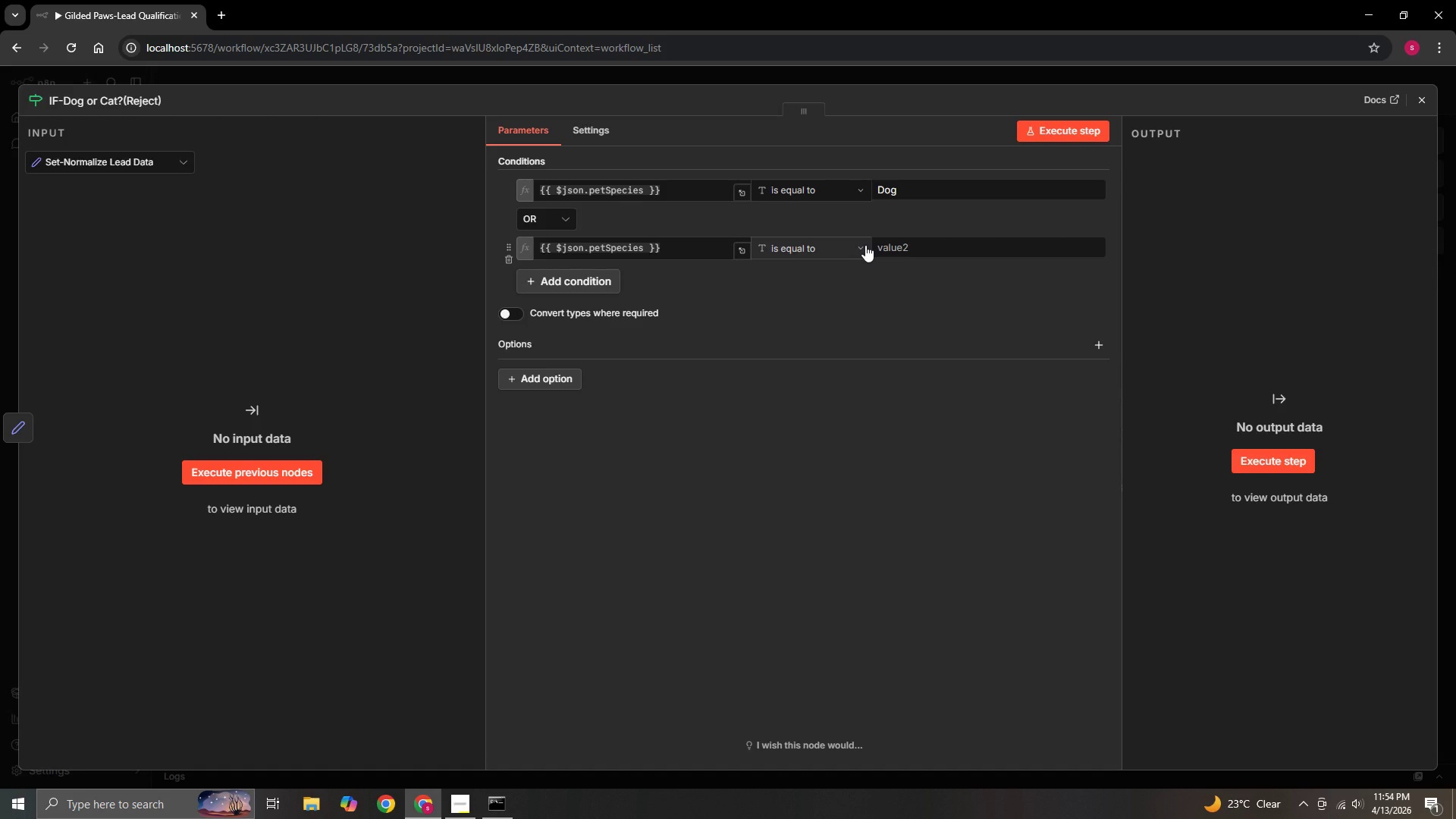 
wait(7.69)
 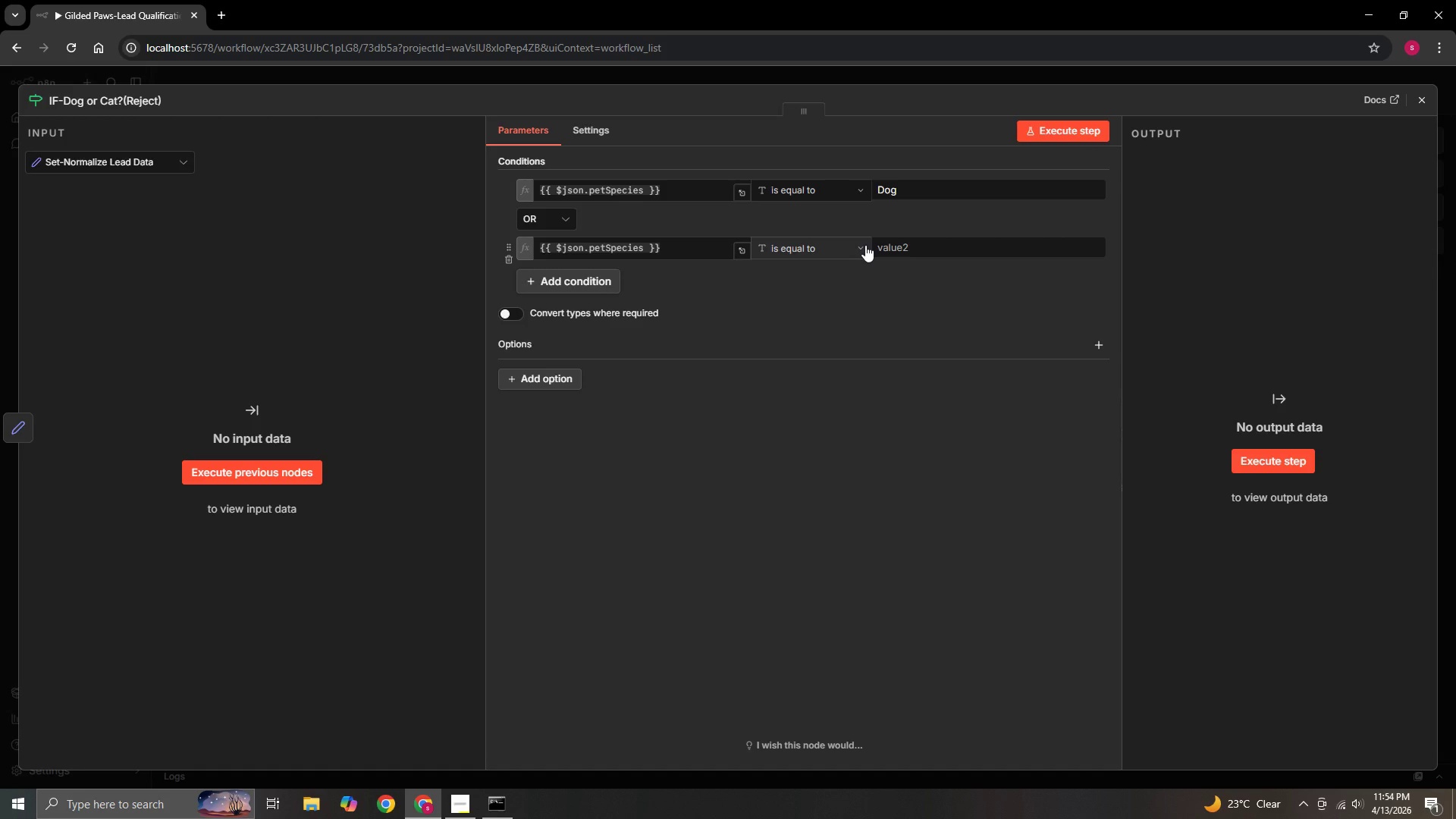 
left_click([858, 246])
 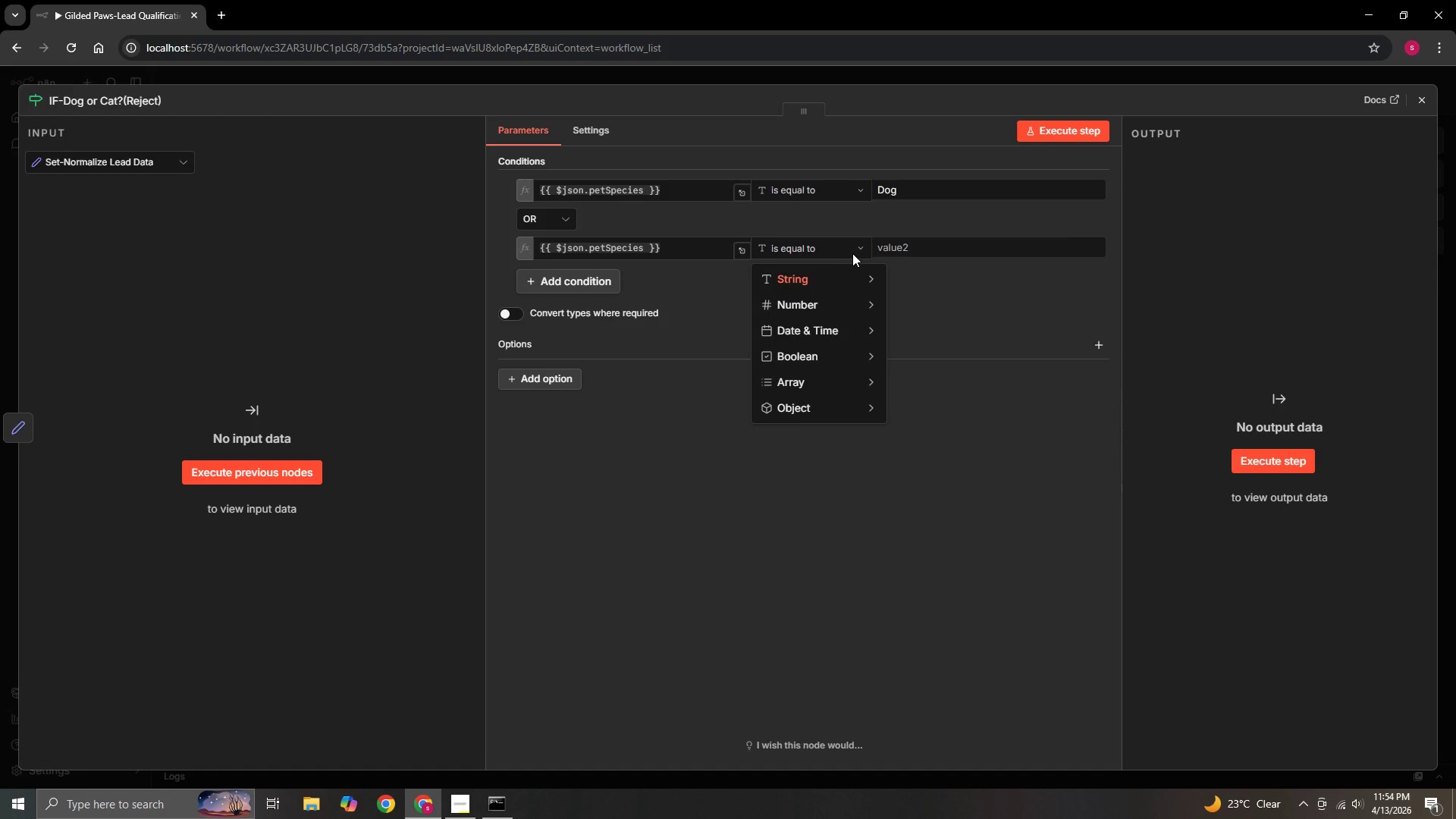 
mouse_move([839, 279])
 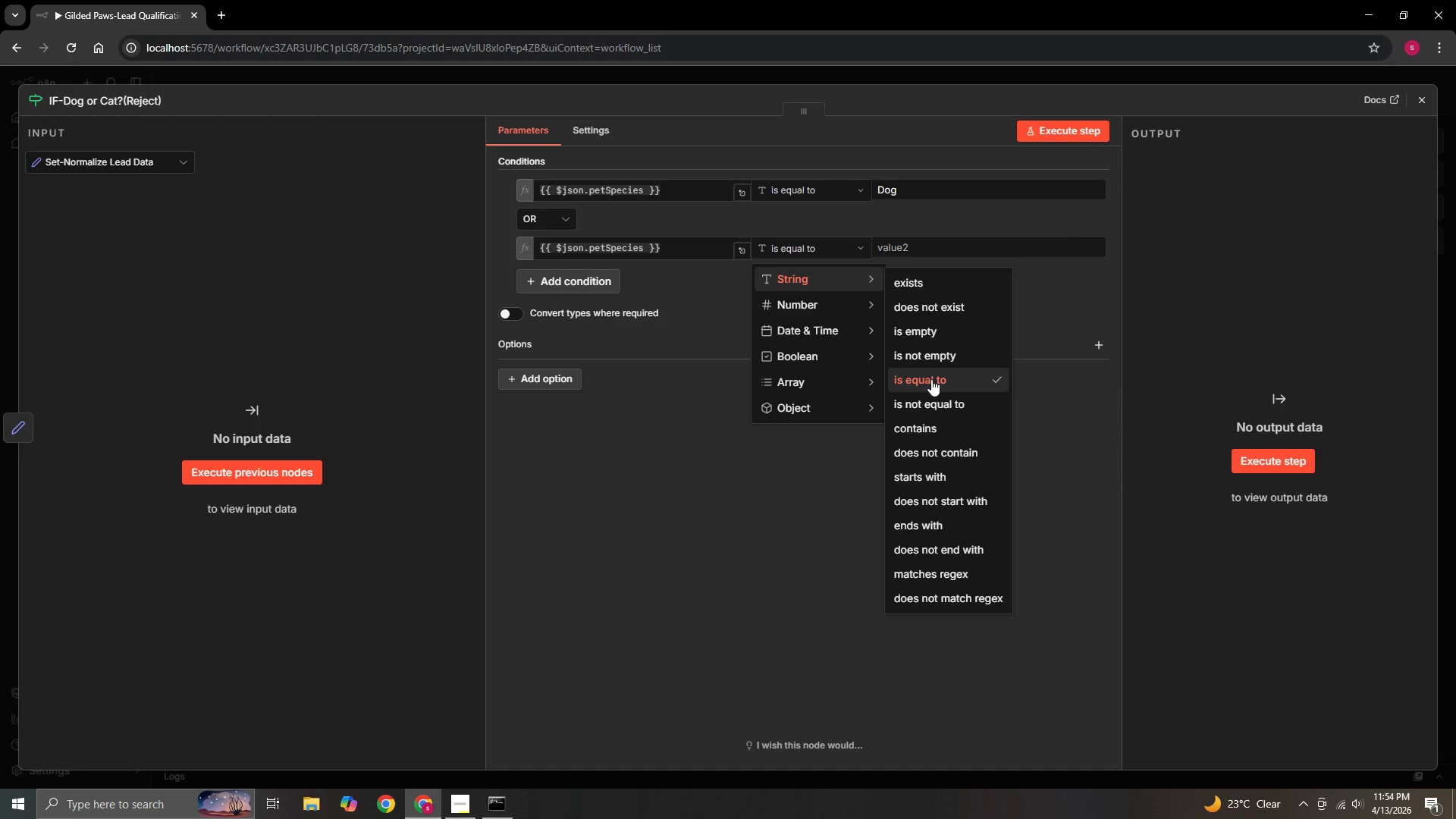 
left_click([931, 379])
 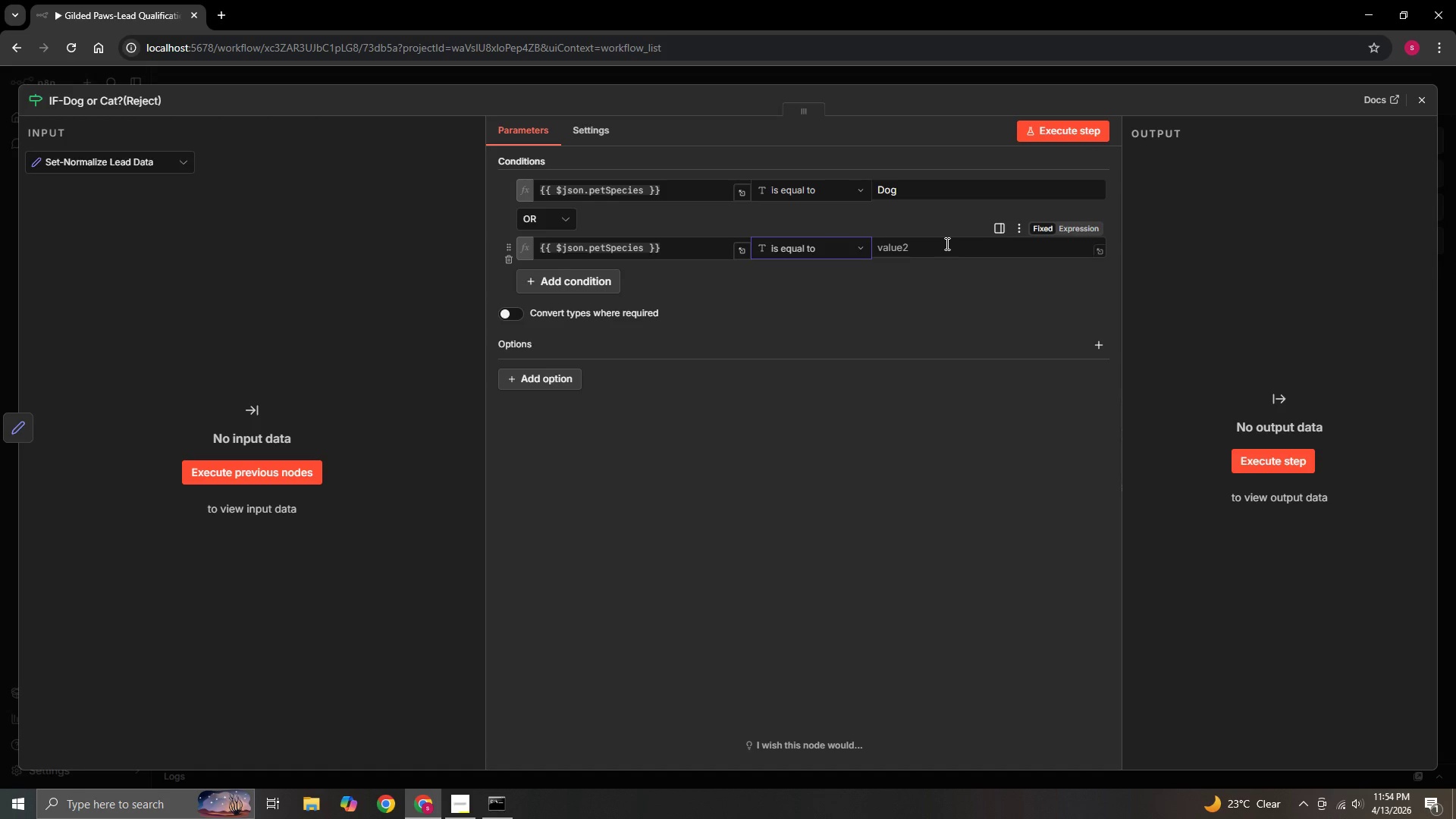 
left_click([945, 243])
 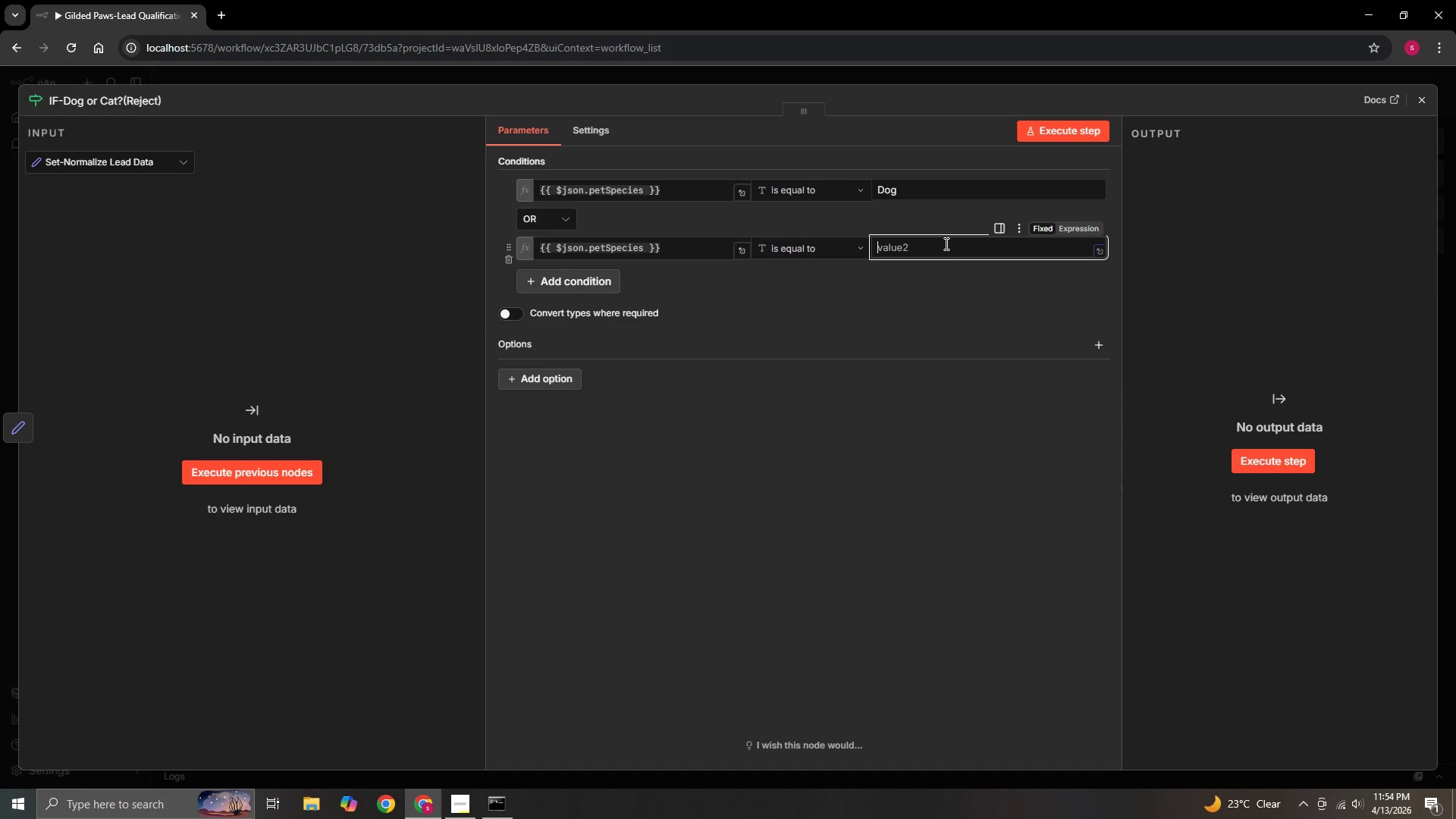 
wait(5.67)
 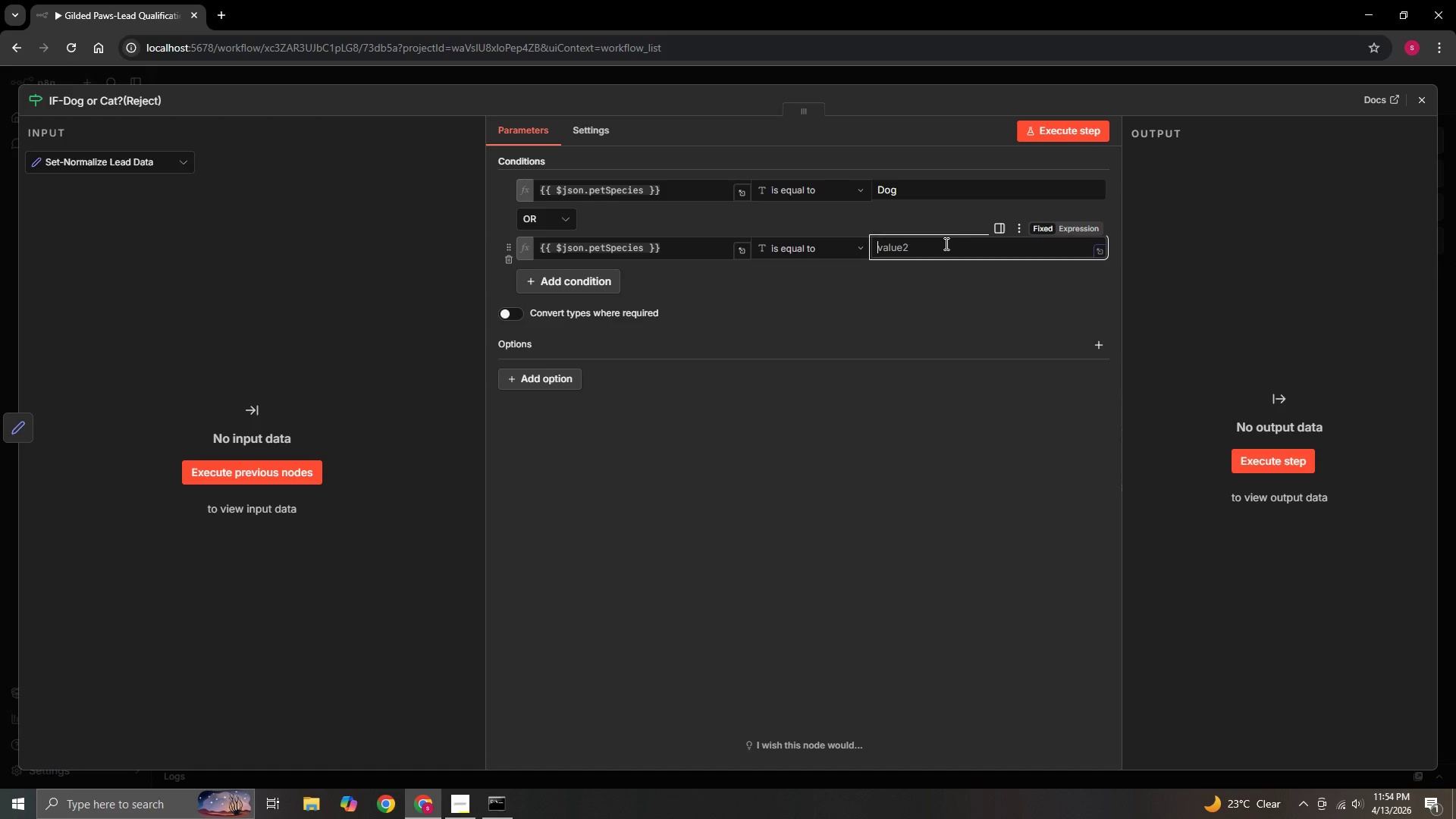 
hold_key(key=CapsLock, duration=0.31)
 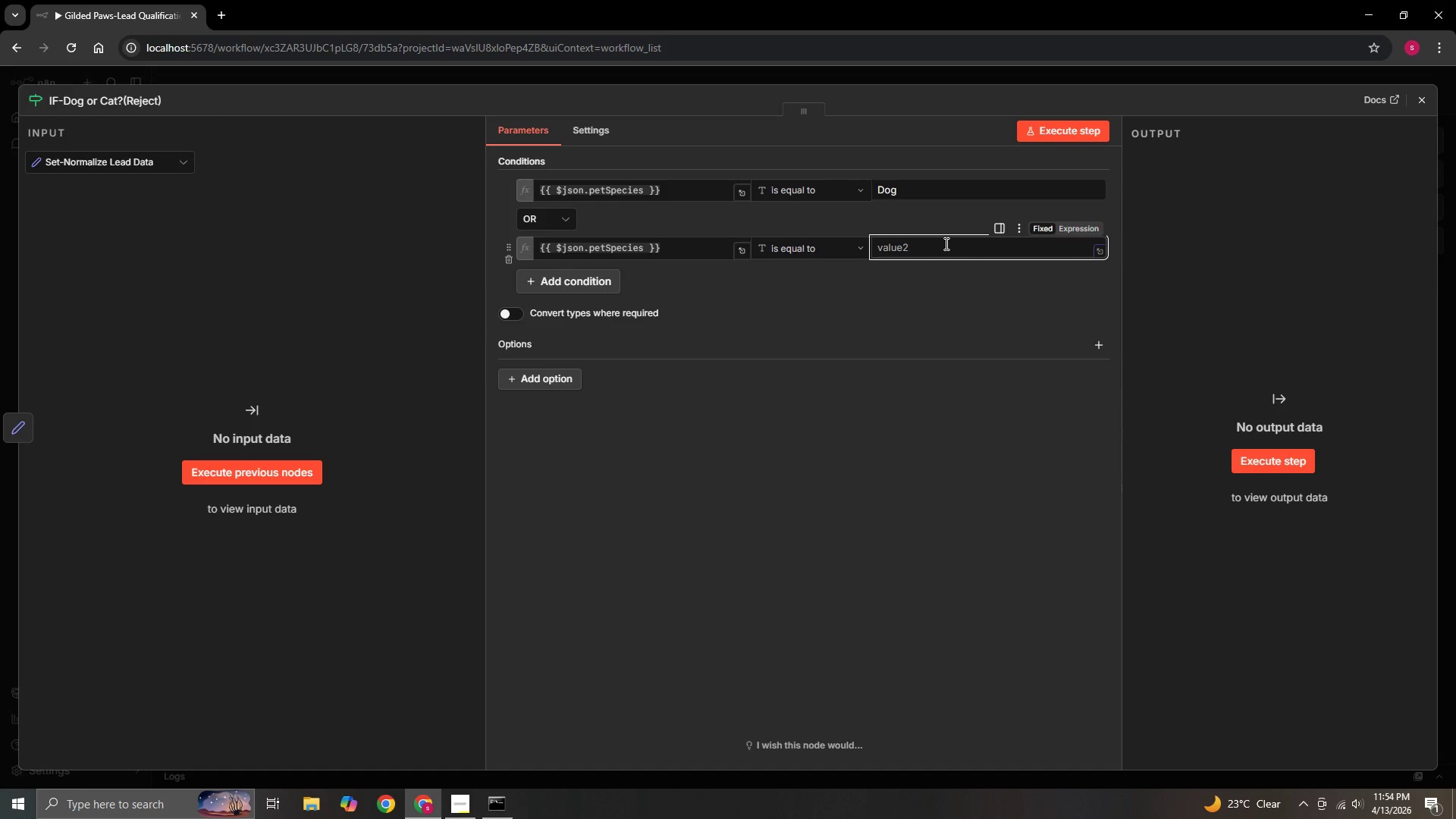 
type(Cat)
 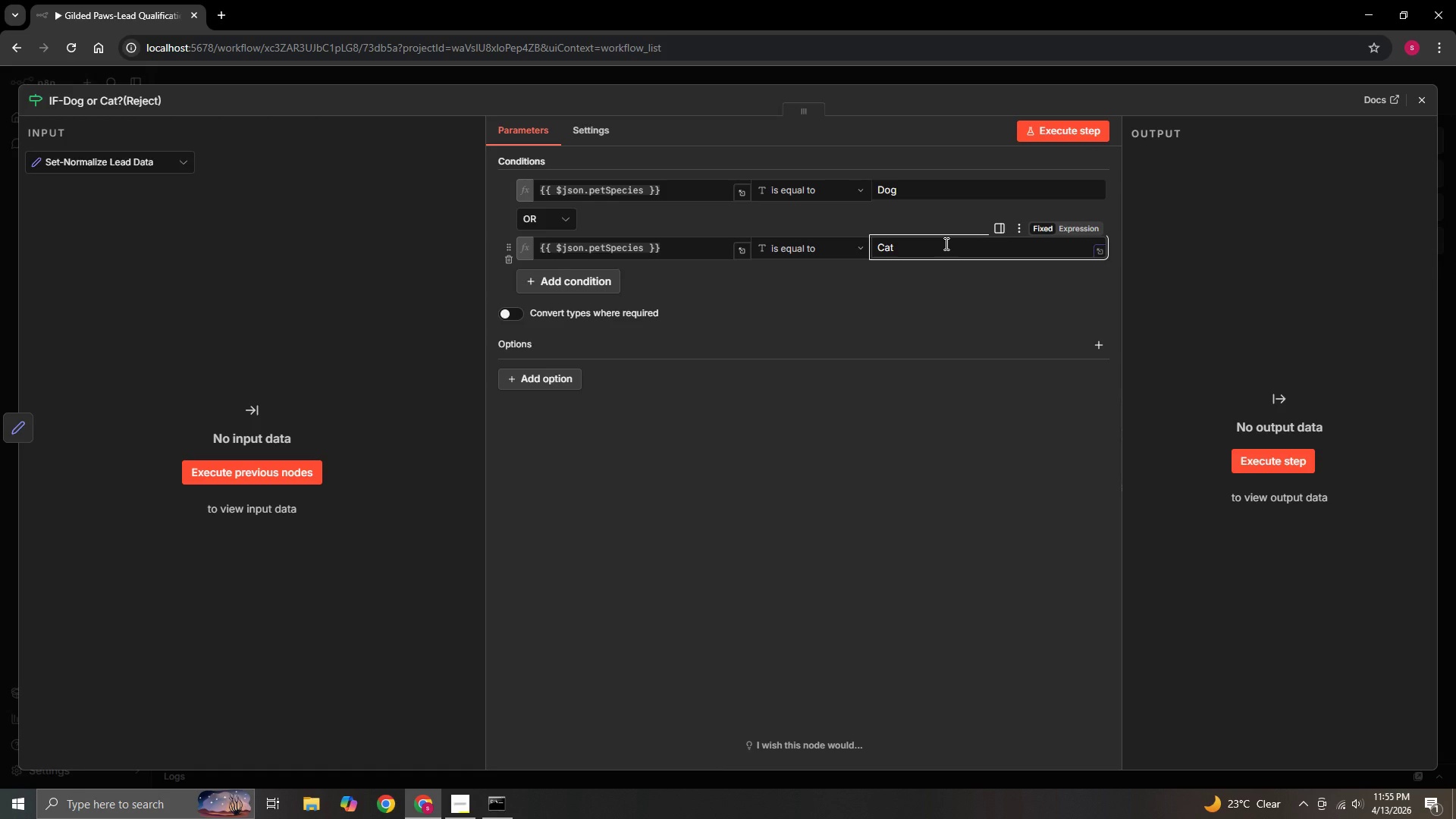 
wait(26.09)
 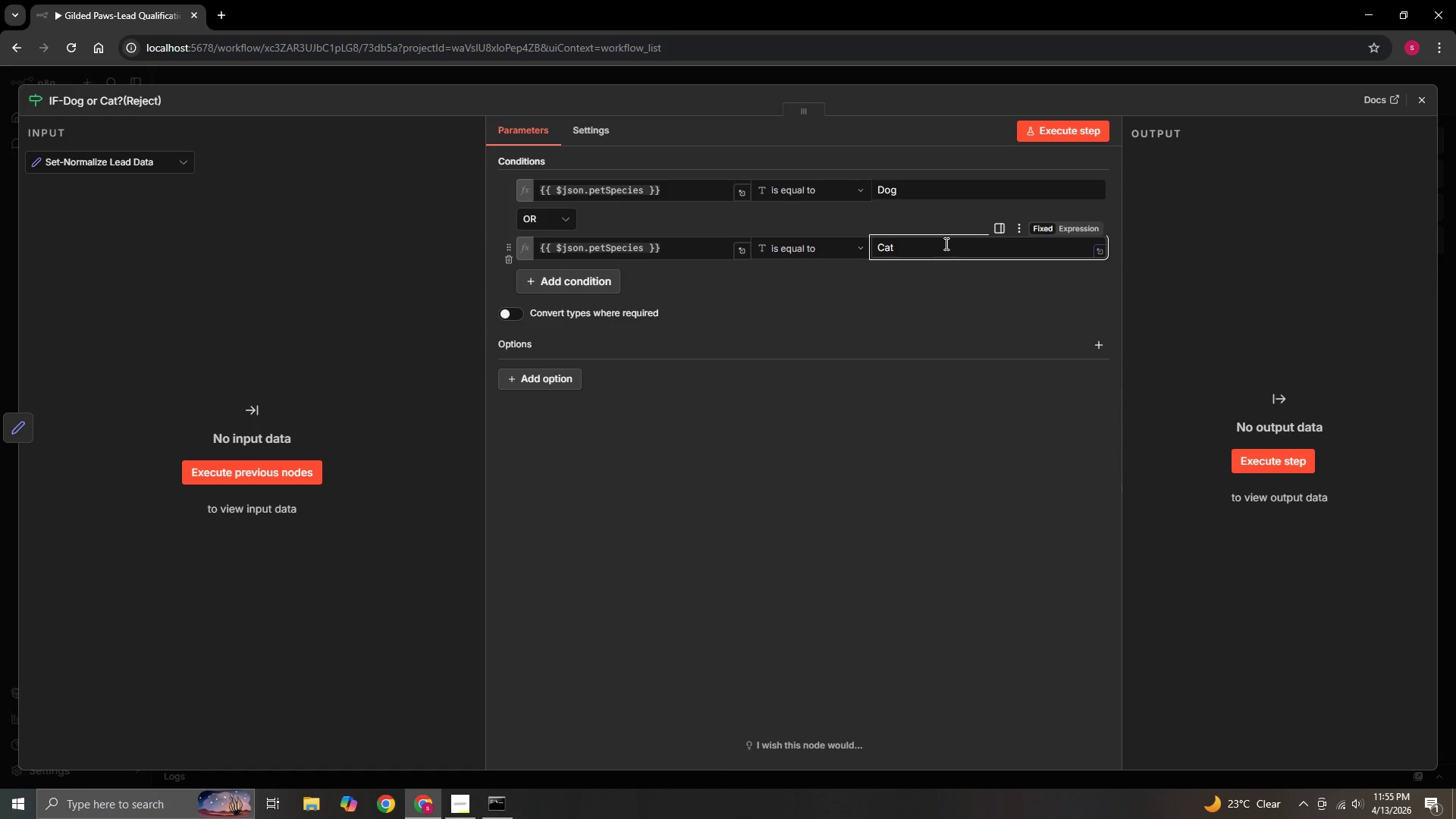 
left_click([1422, 102])
 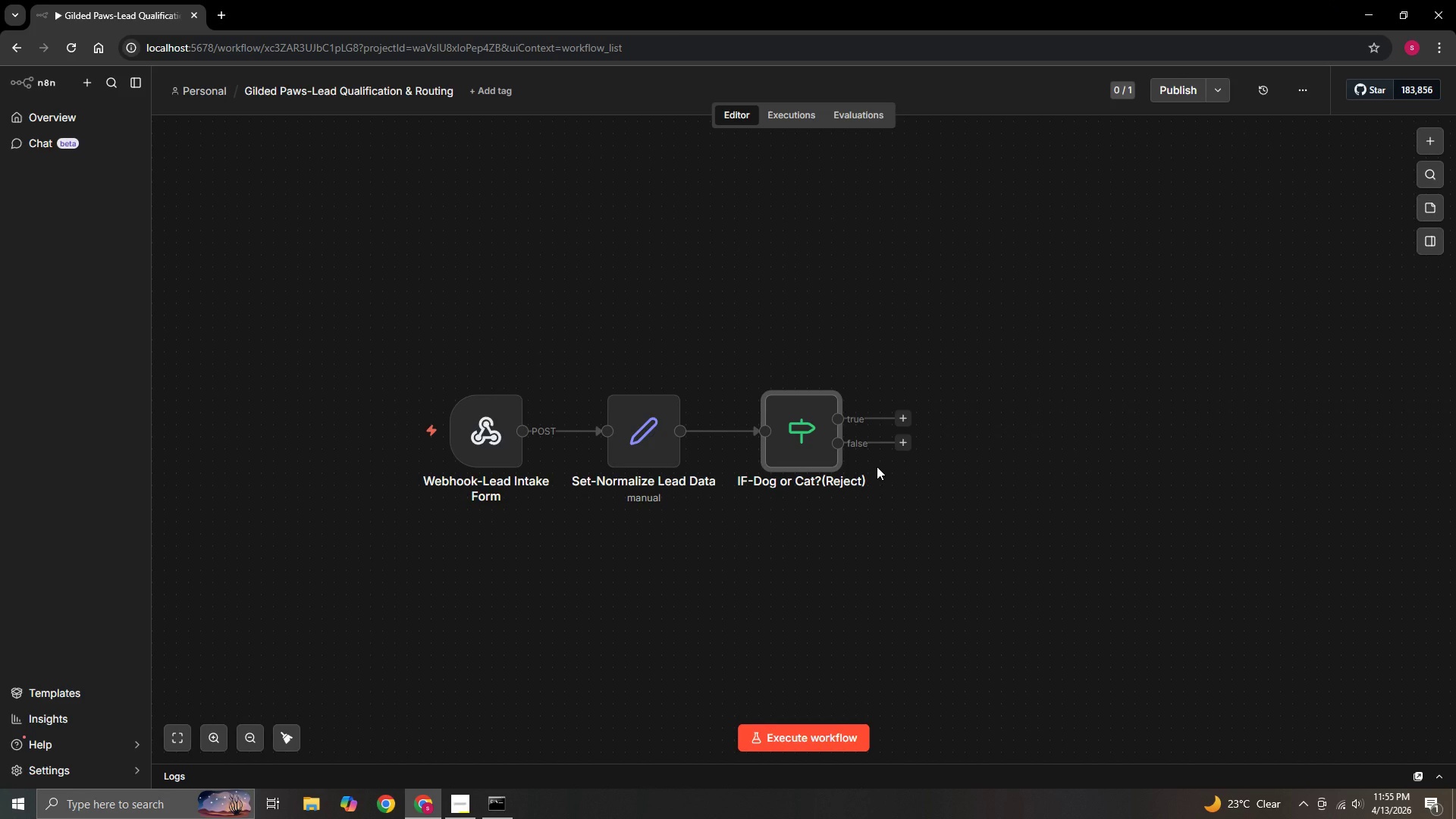 